 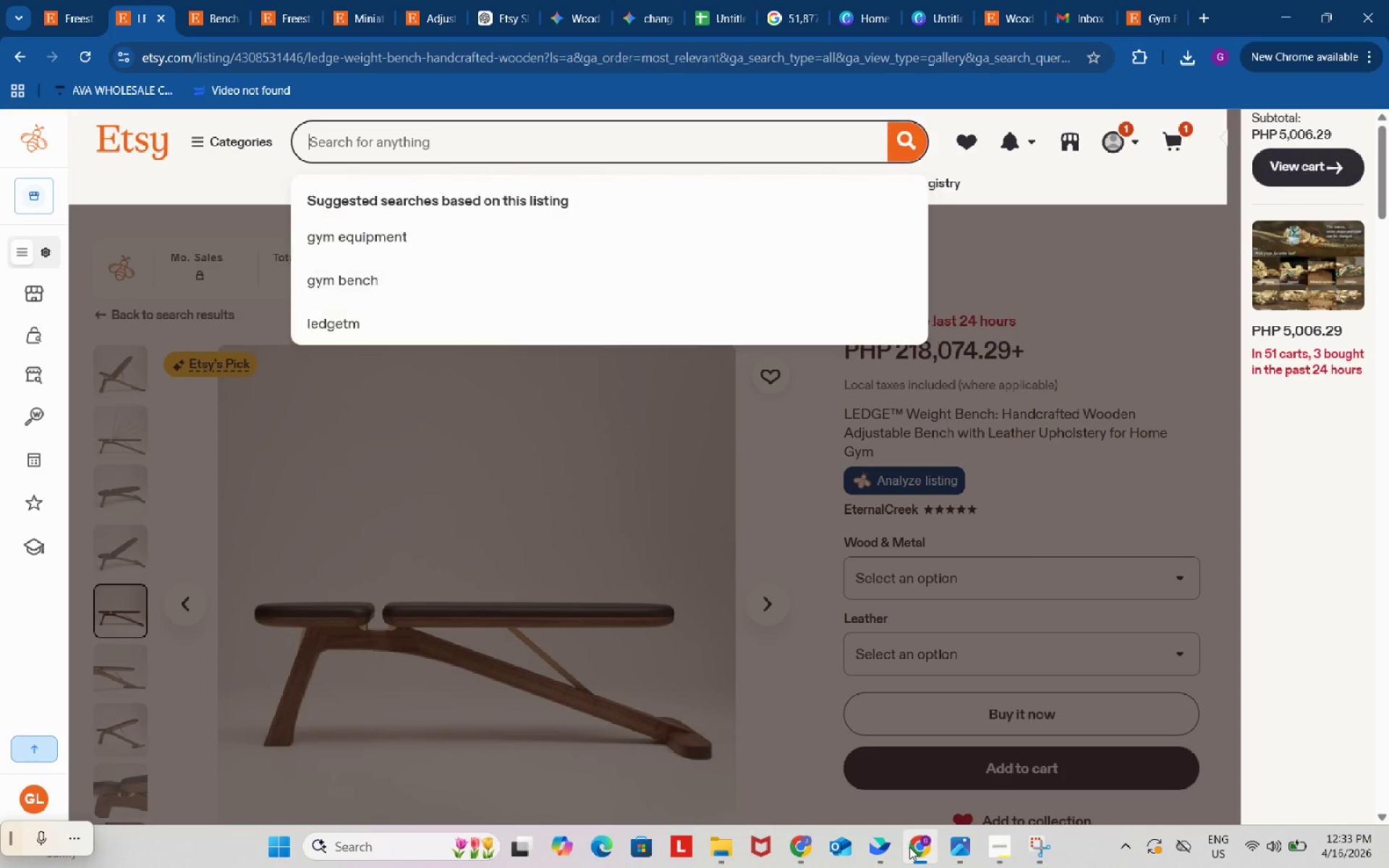 
left_click([657, 140])
 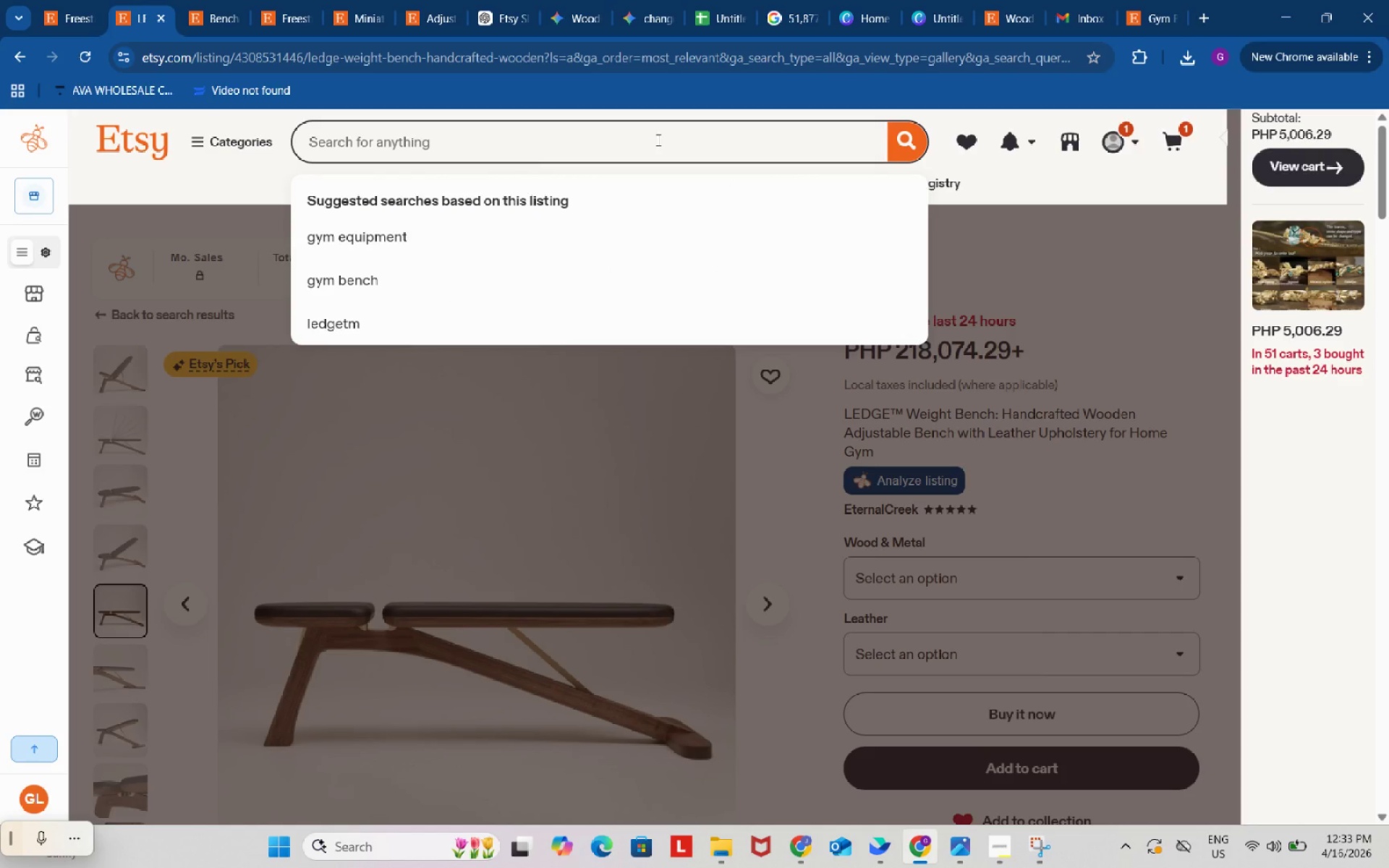 
type(fitness equiomen)
key(Backspace)
key(Backspace)
key(Backspace)
key(Backspace)
key(Backspace)
type(ipment wood)
 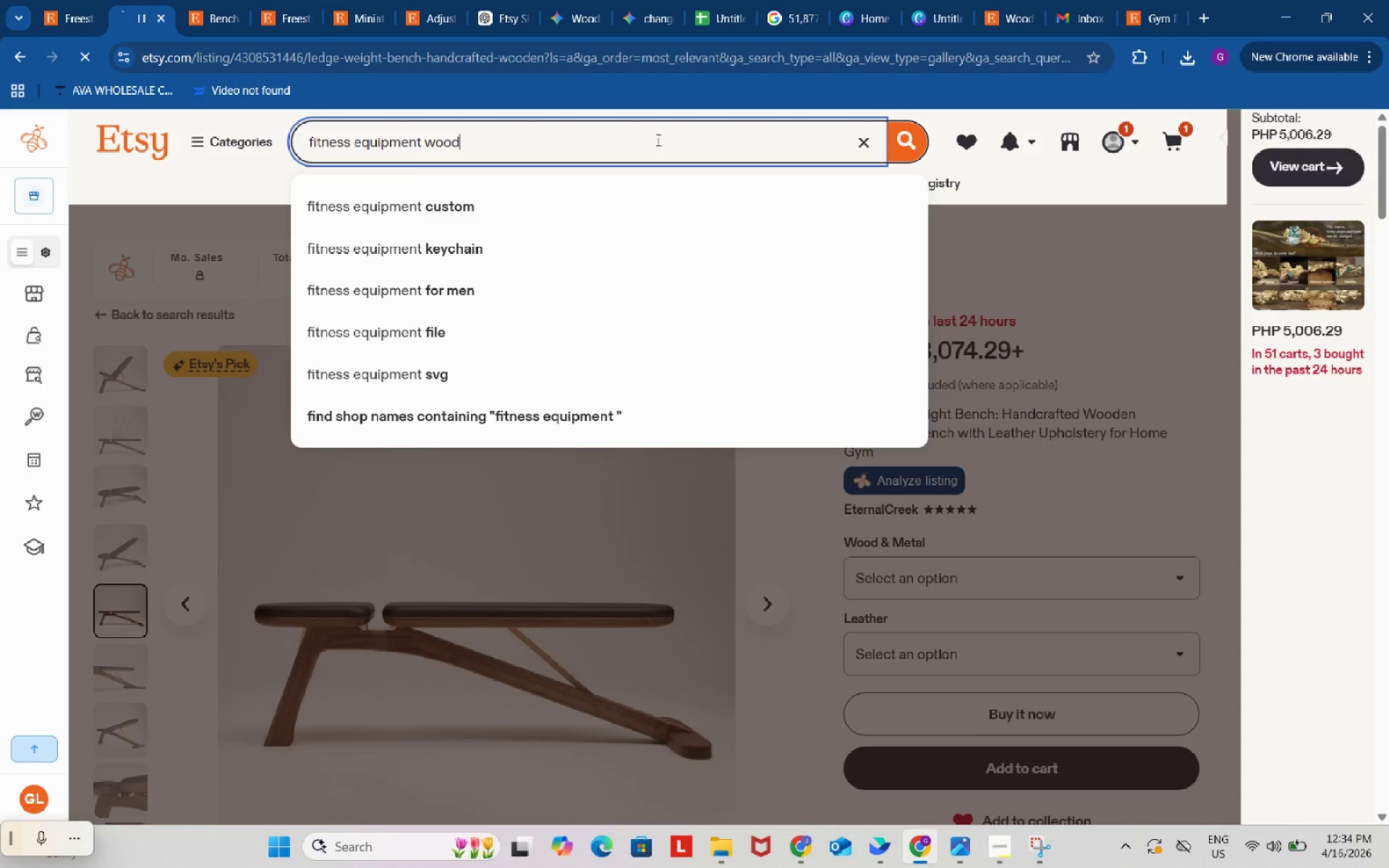 
key(Enter)
 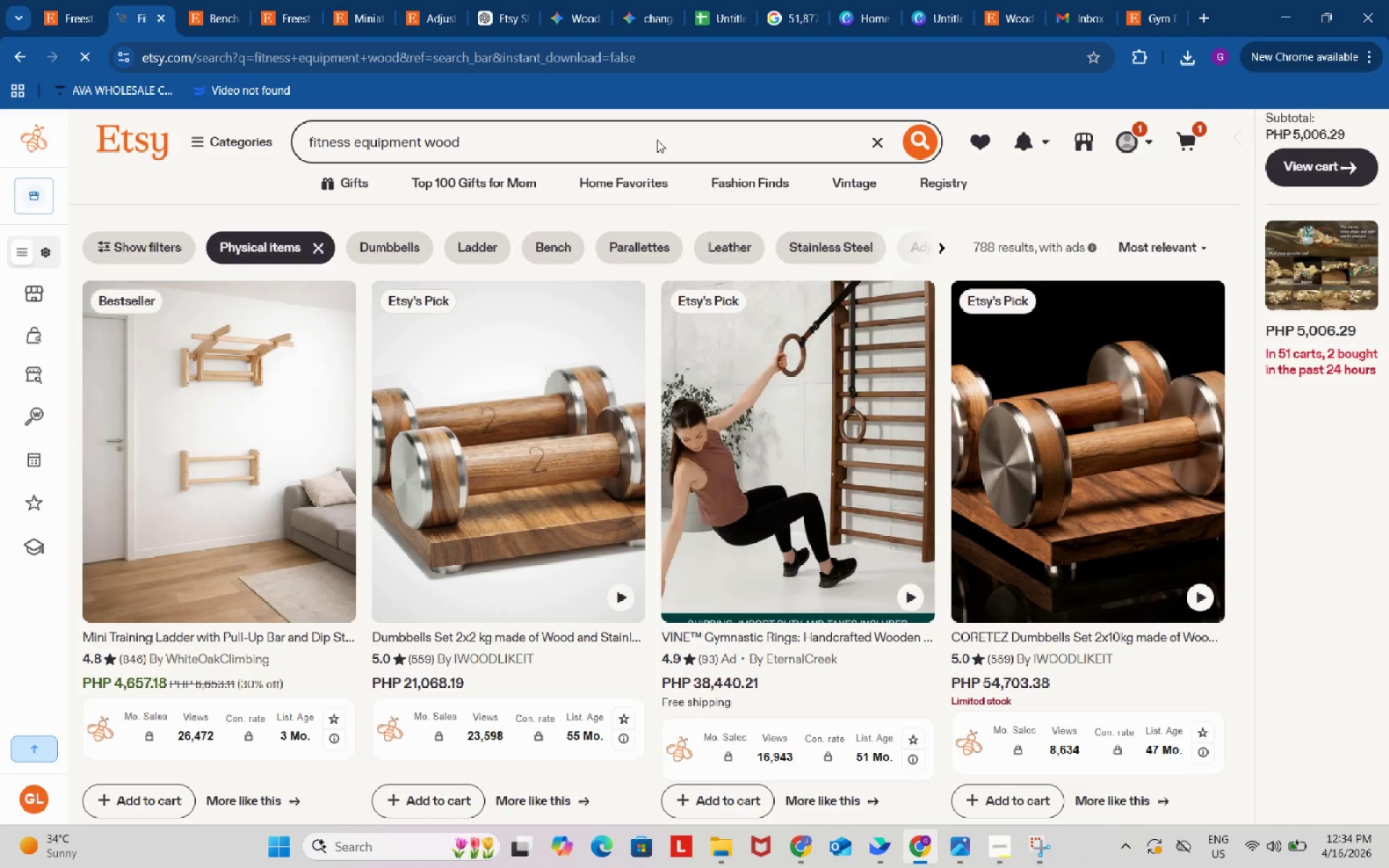 
wait(5.42)
 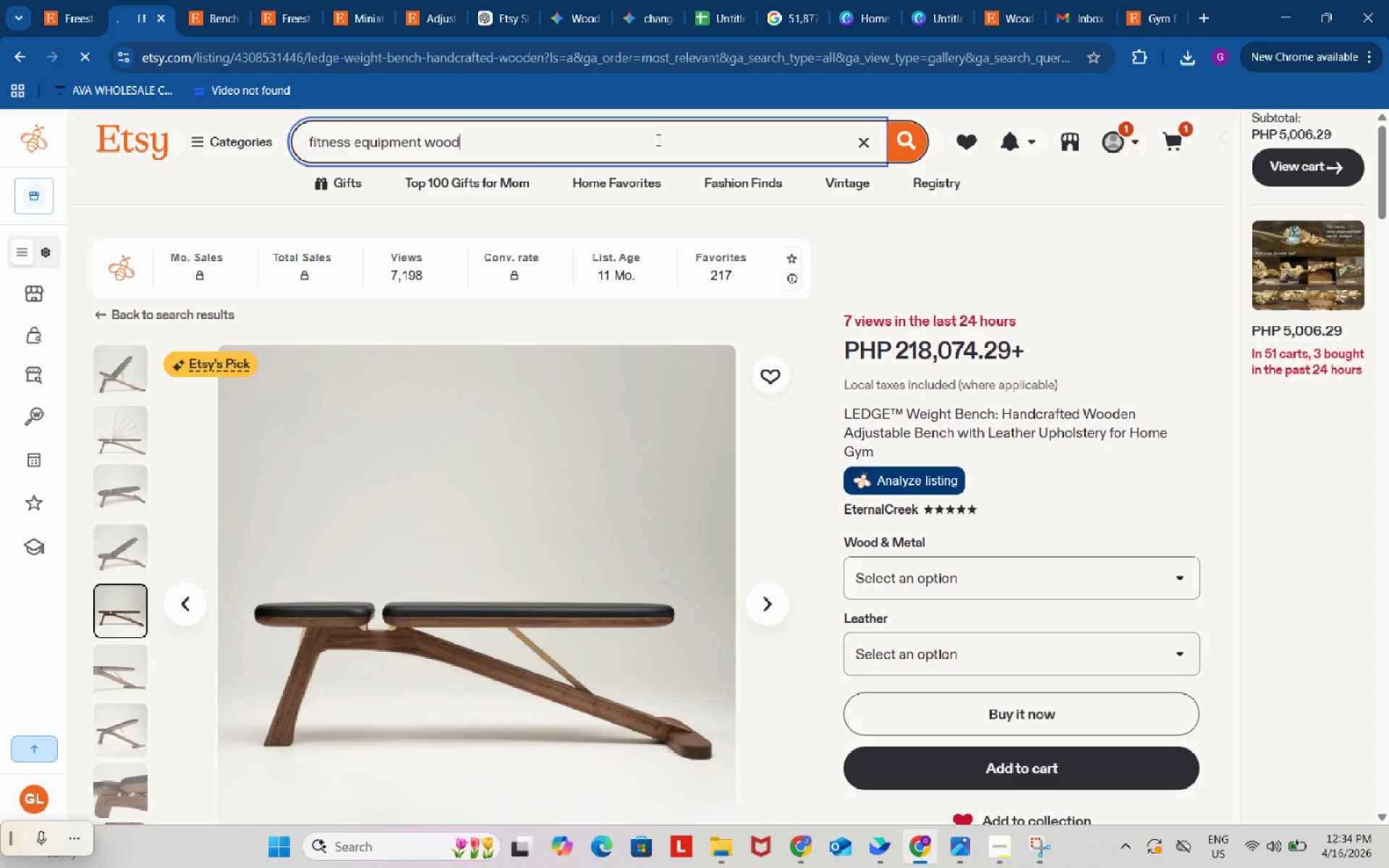 
scroll: coordinate [859, 538], scroll_direction: down, amount: 16.0
 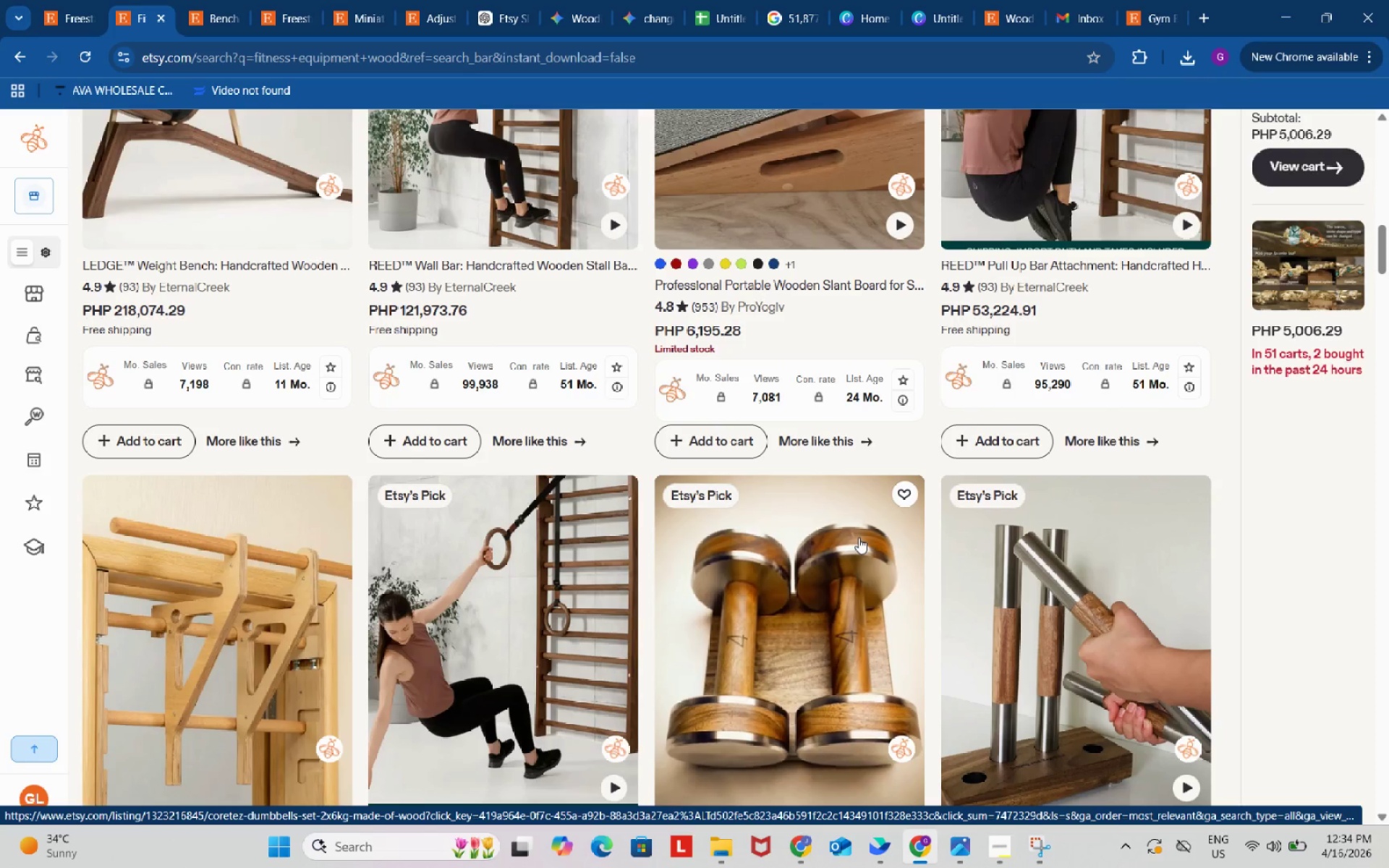 
wait(9.72)
 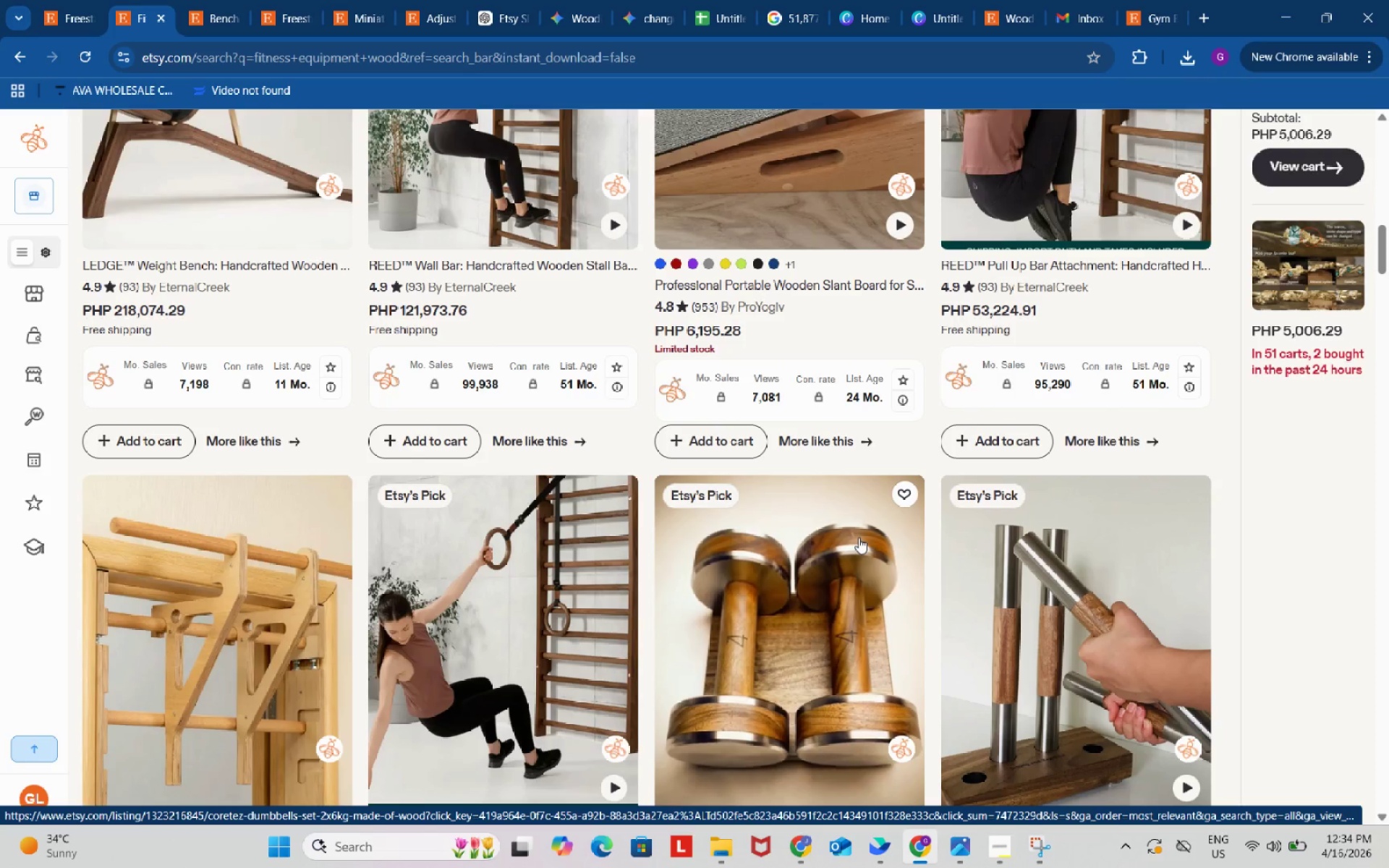 
scroll: coordinate [859, 537], scroll_direction: down, amount: 13.0
 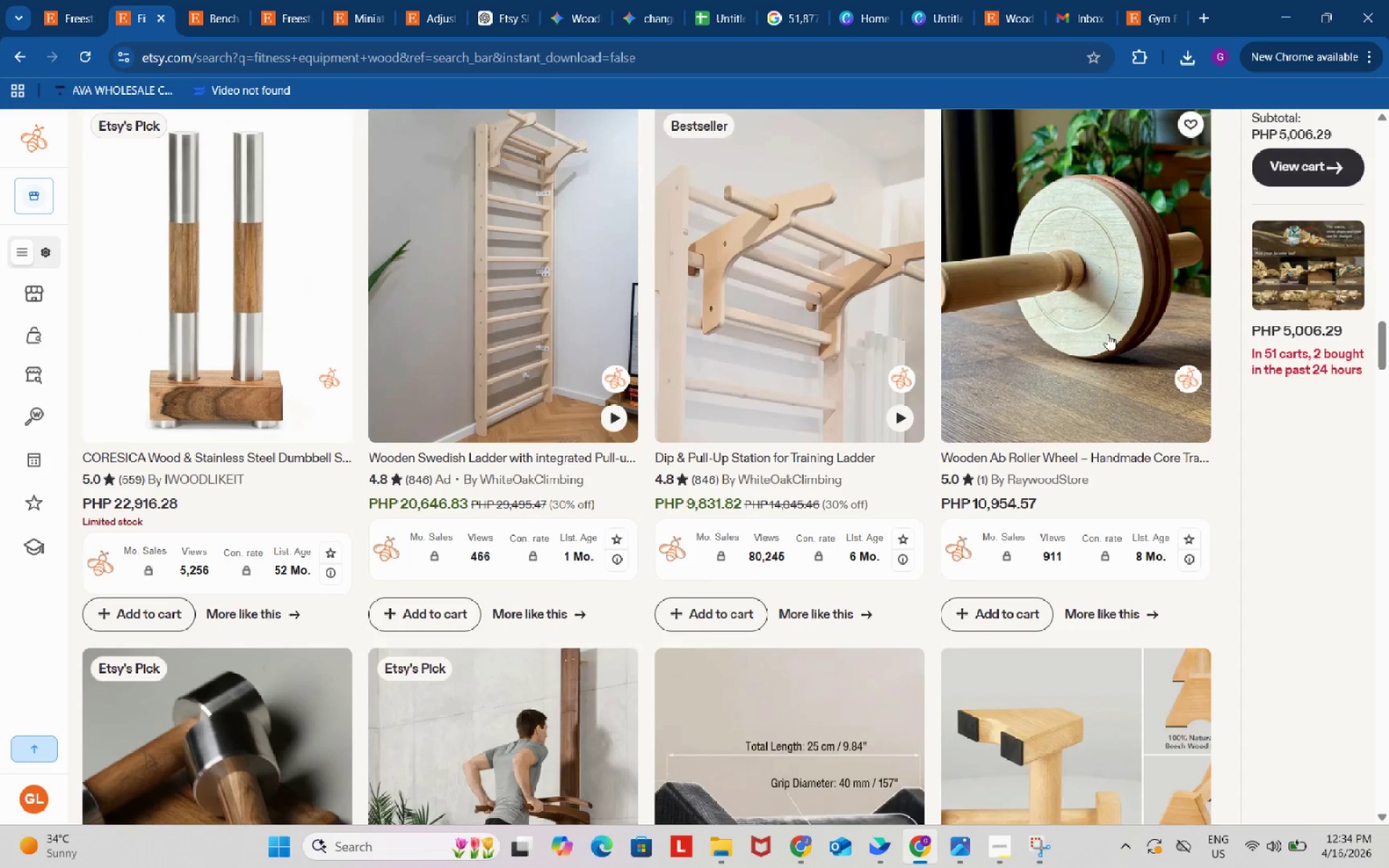 
left_click([1071, 309])
 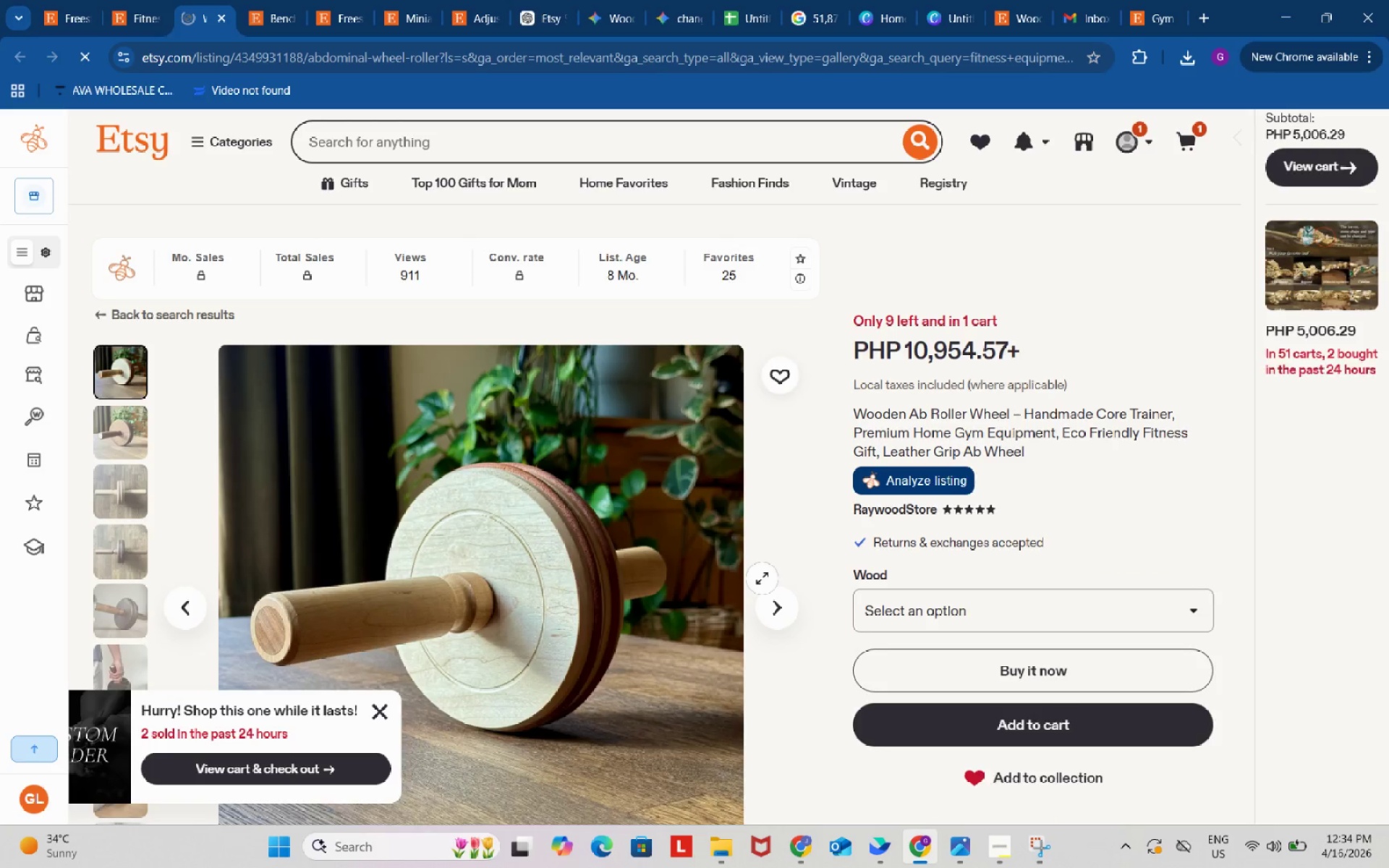 
wait(6.58)
 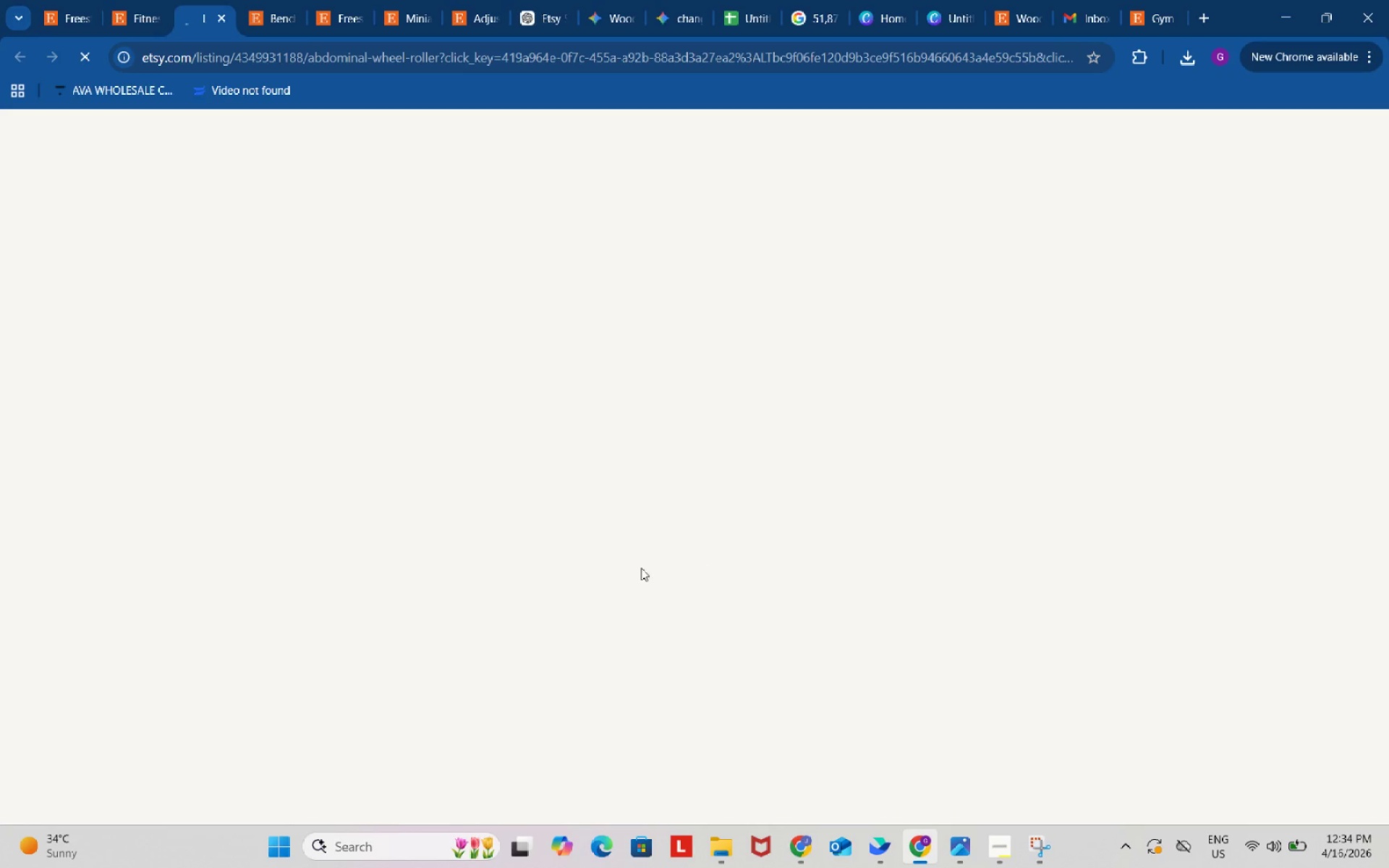 
left_click_drag(start_coordinate=[836, 412], to_coordinate=[971, 418])
 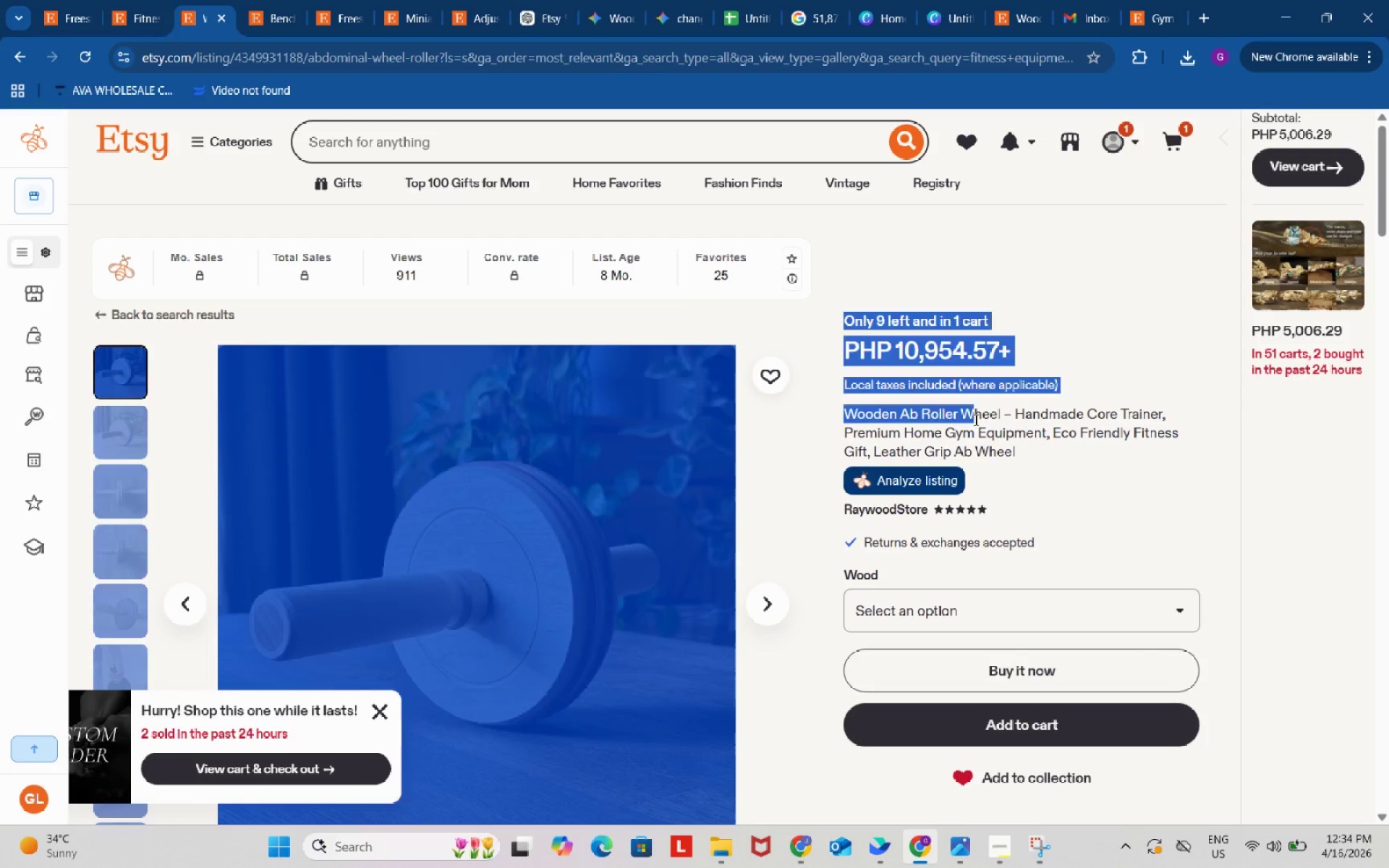 
left_click([974, 420])
 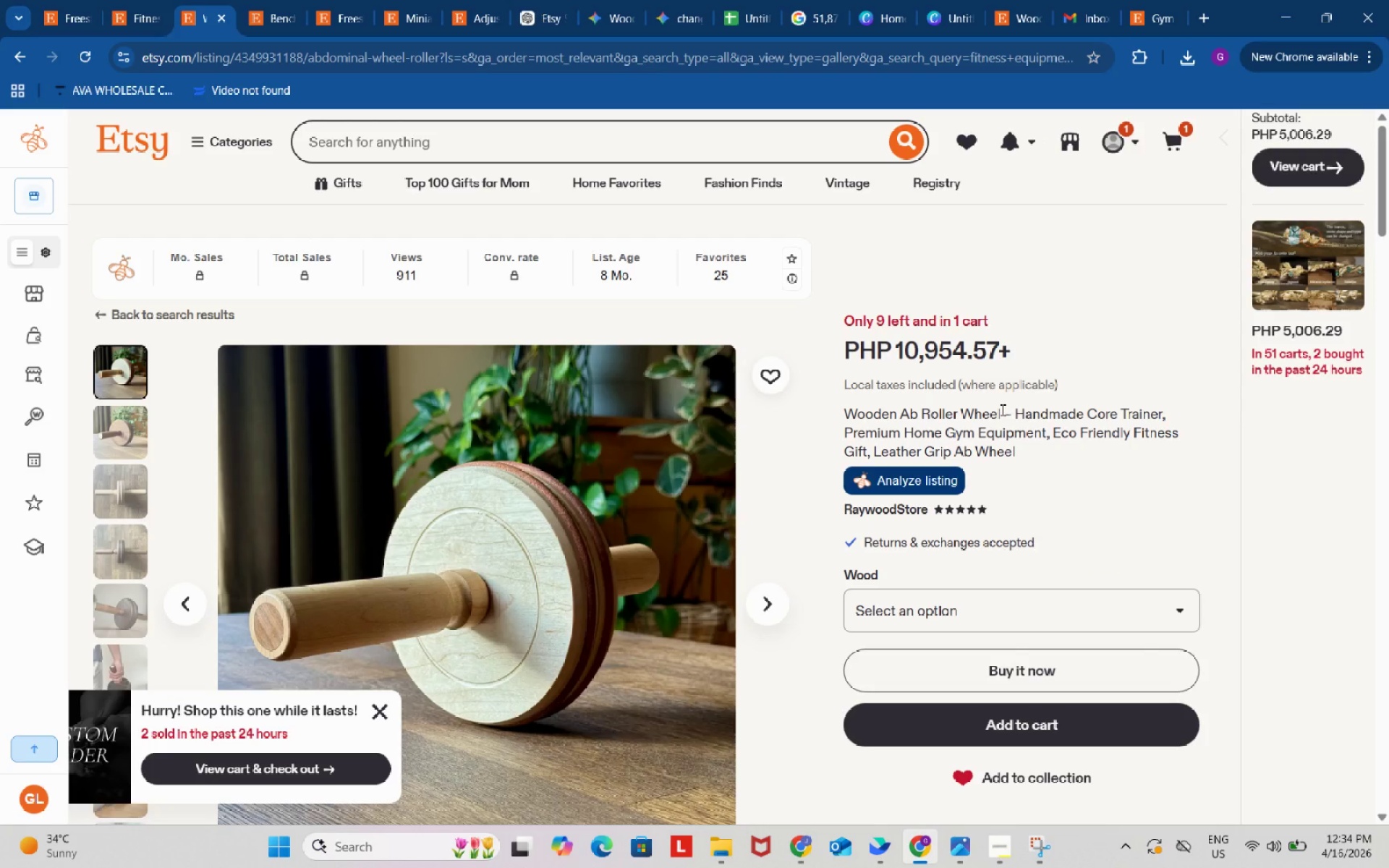 
left_click_drag(start_coordinate=[1001, 409], to_coordinate=[849, 414])
 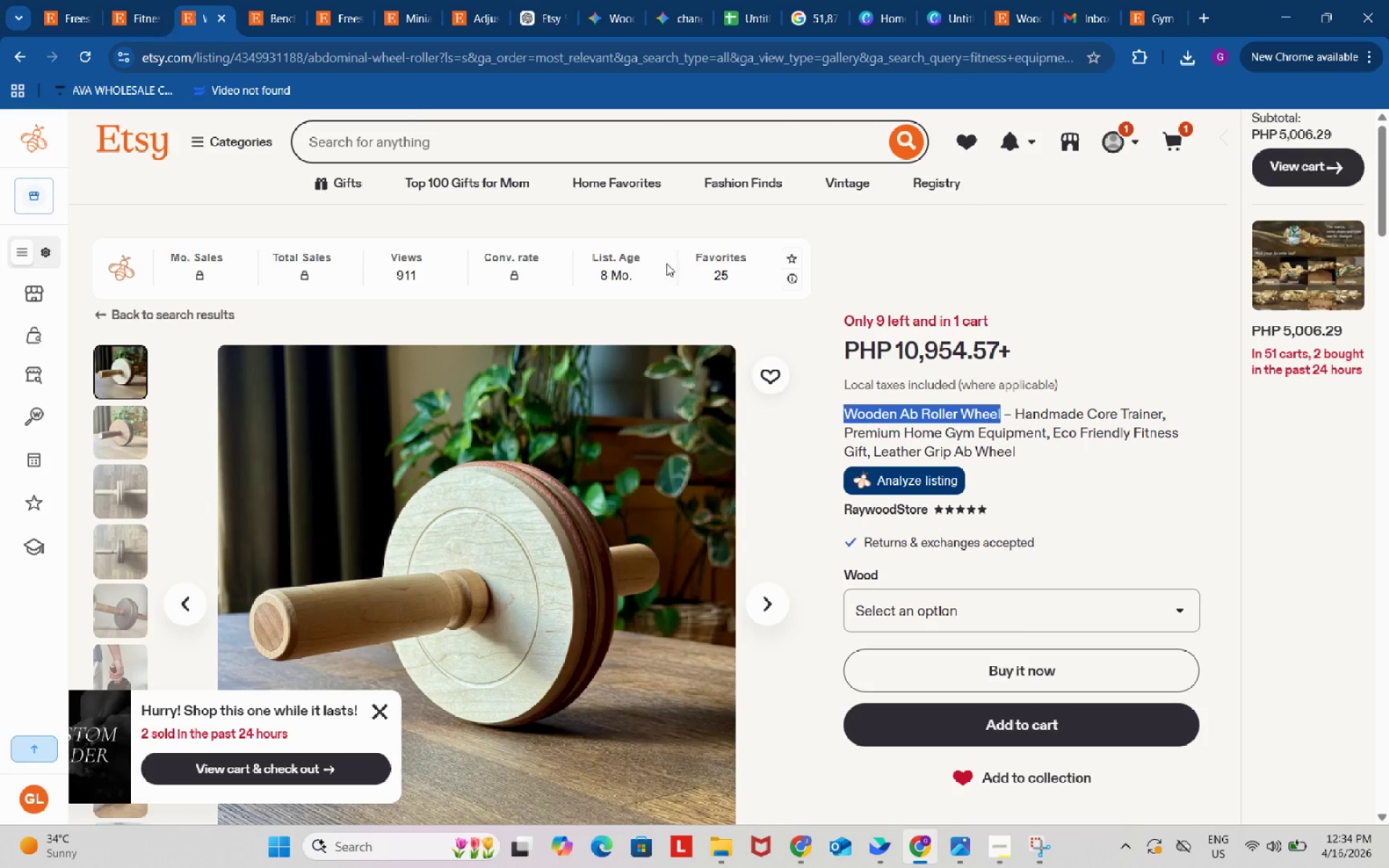 
key(Control+ControlLeft)
 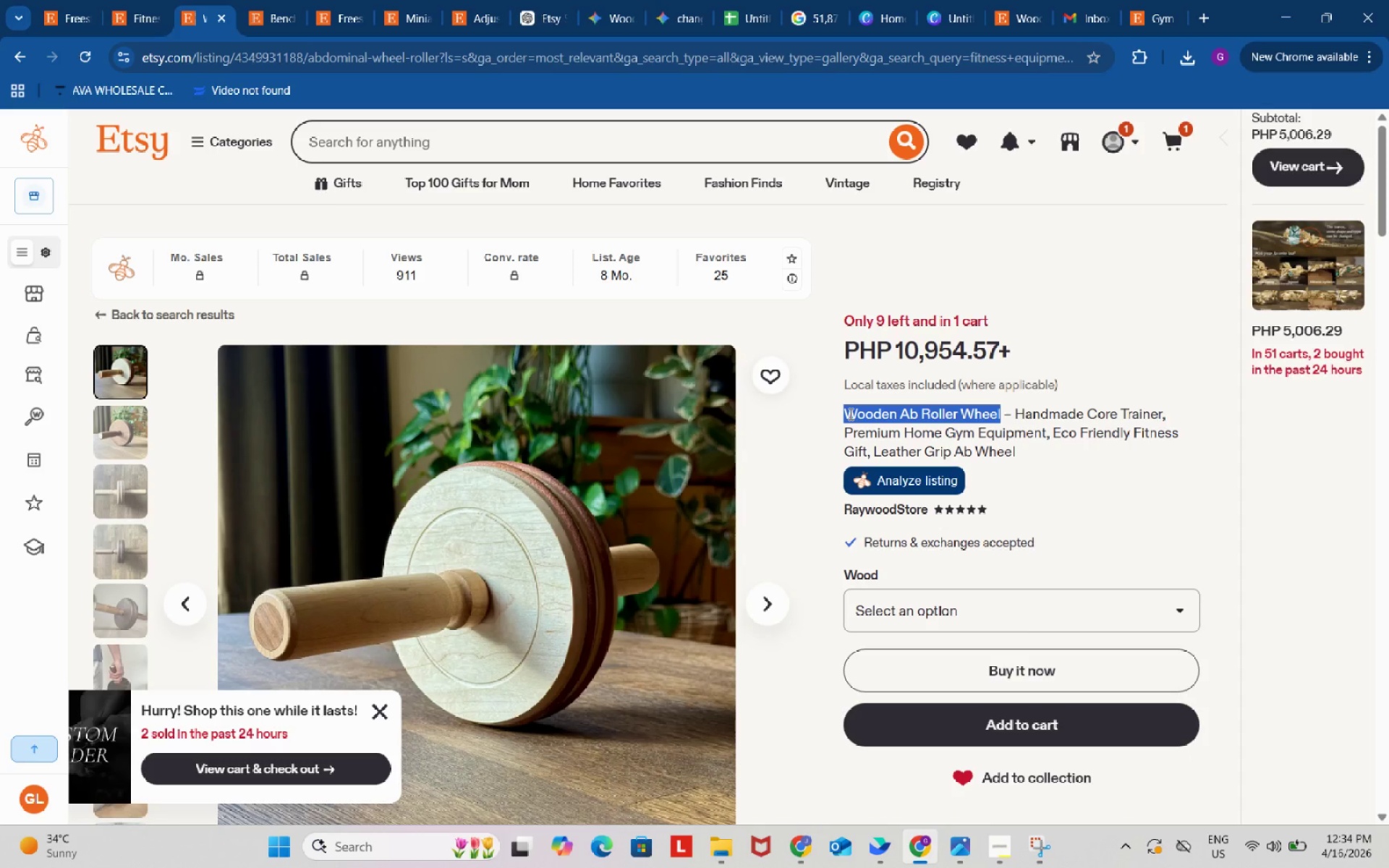 
key(Control+C)
 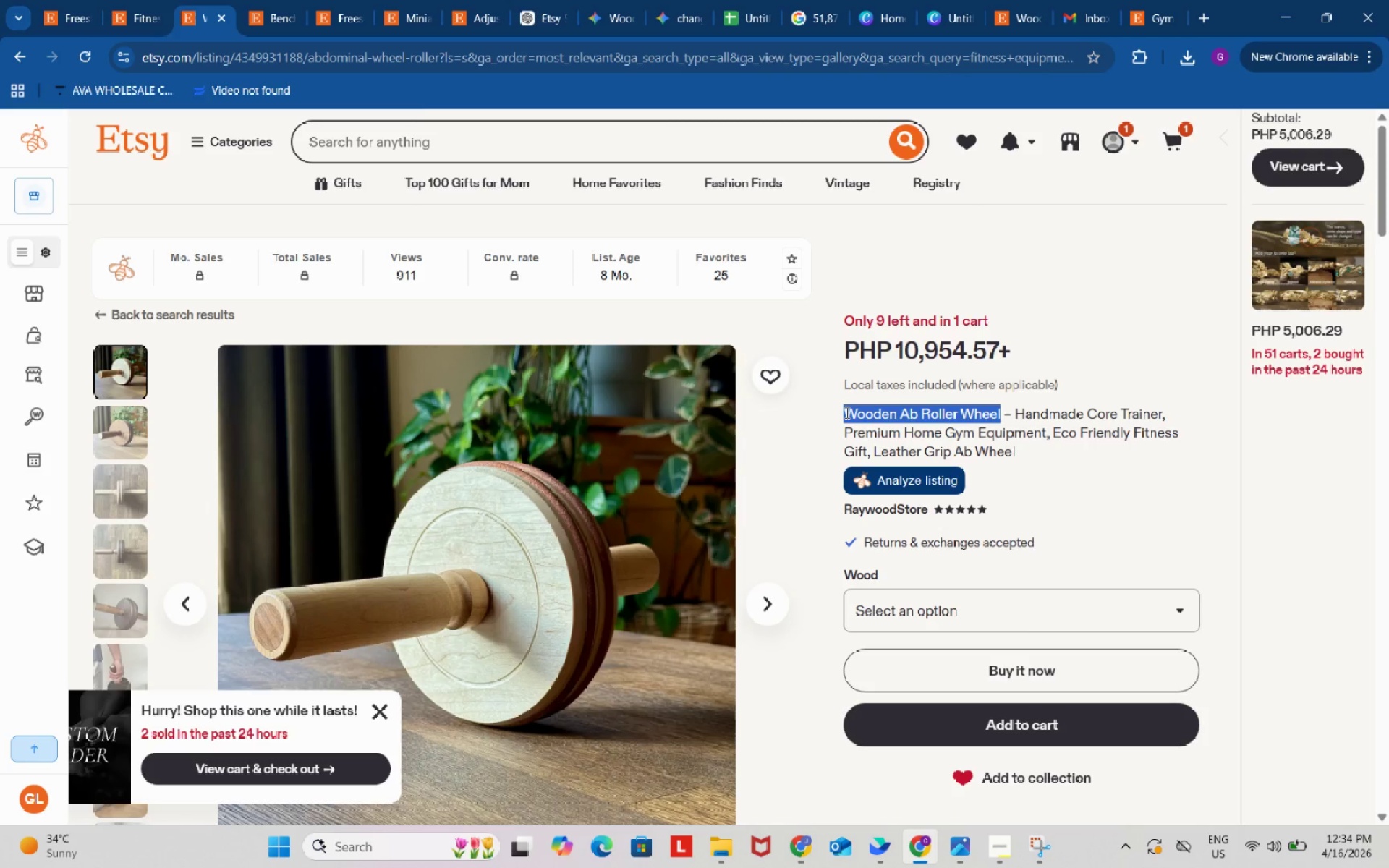 
key(Control+ControlLeft)
 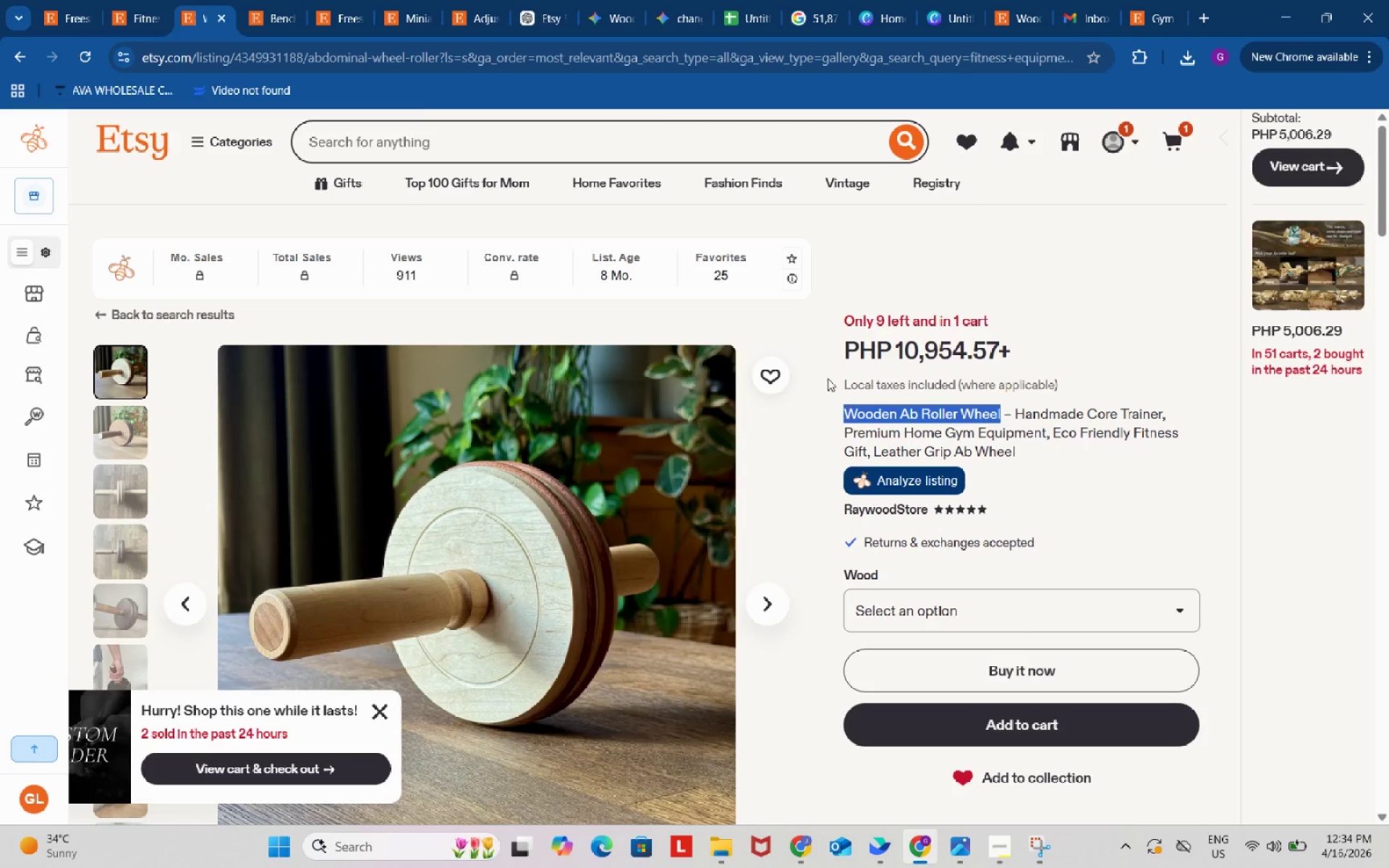 
key(Control+C)
 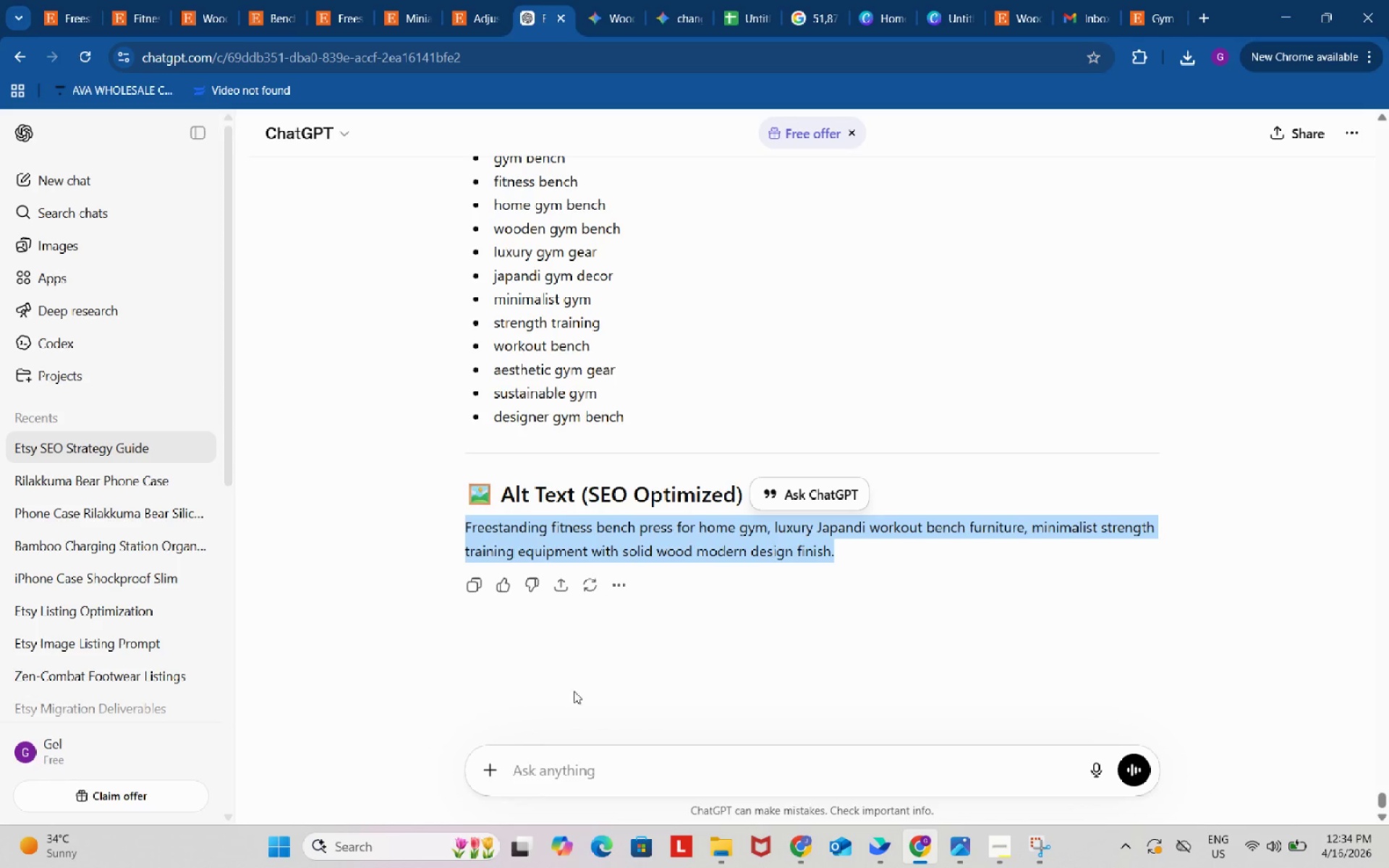 
left_click([596, 772])
 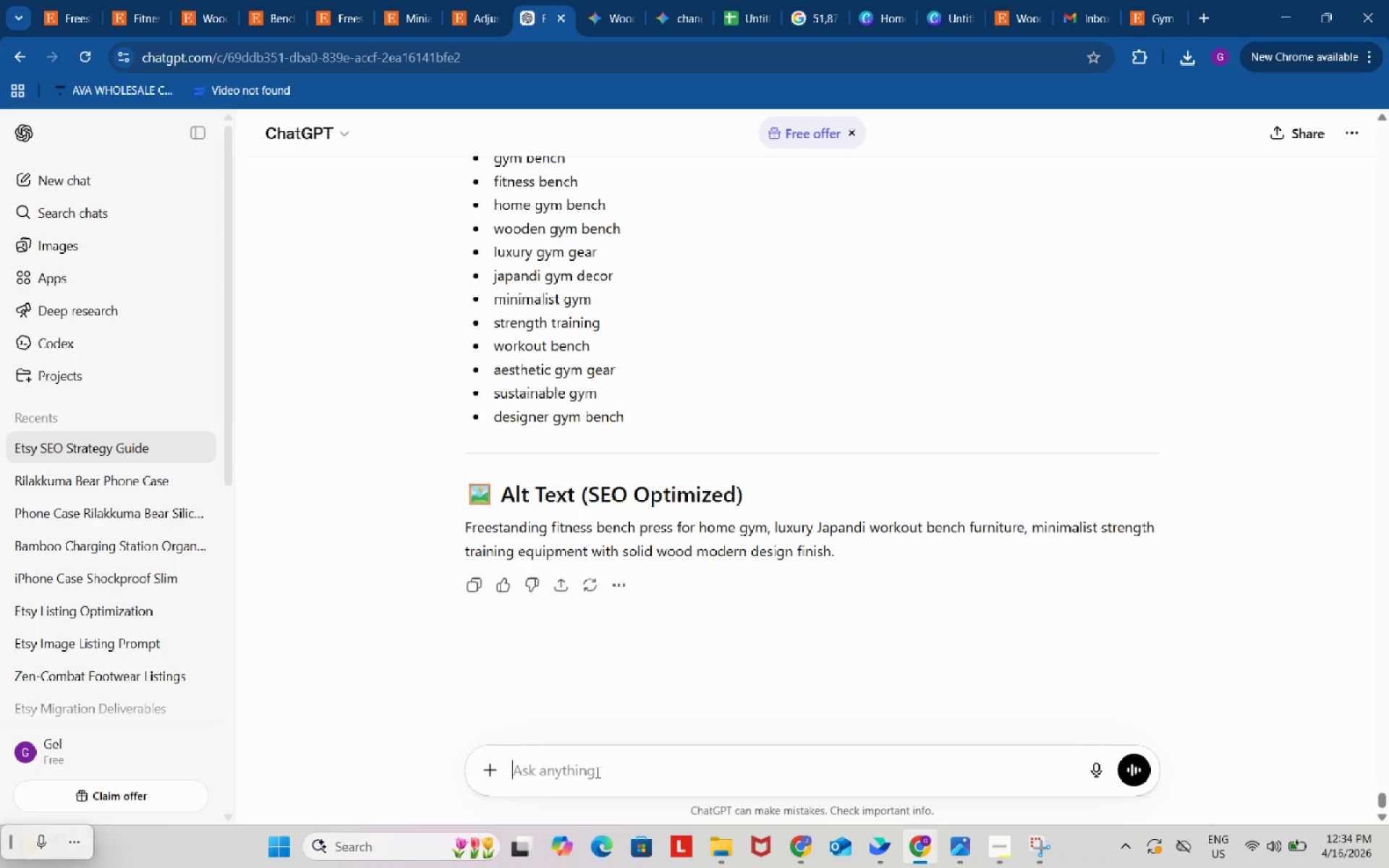 
key(Control+ControlLeft)
 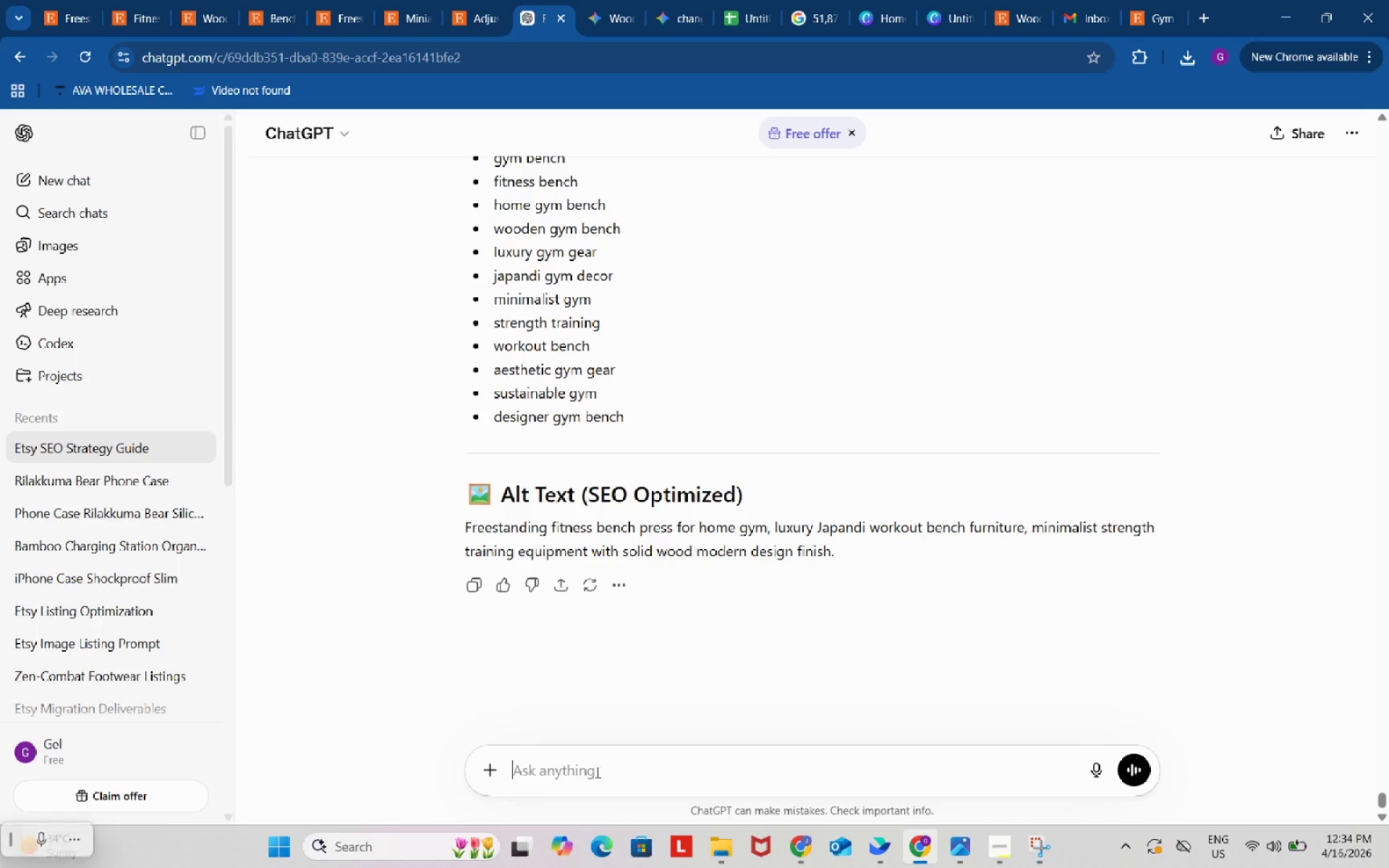 
key(Control+V)
 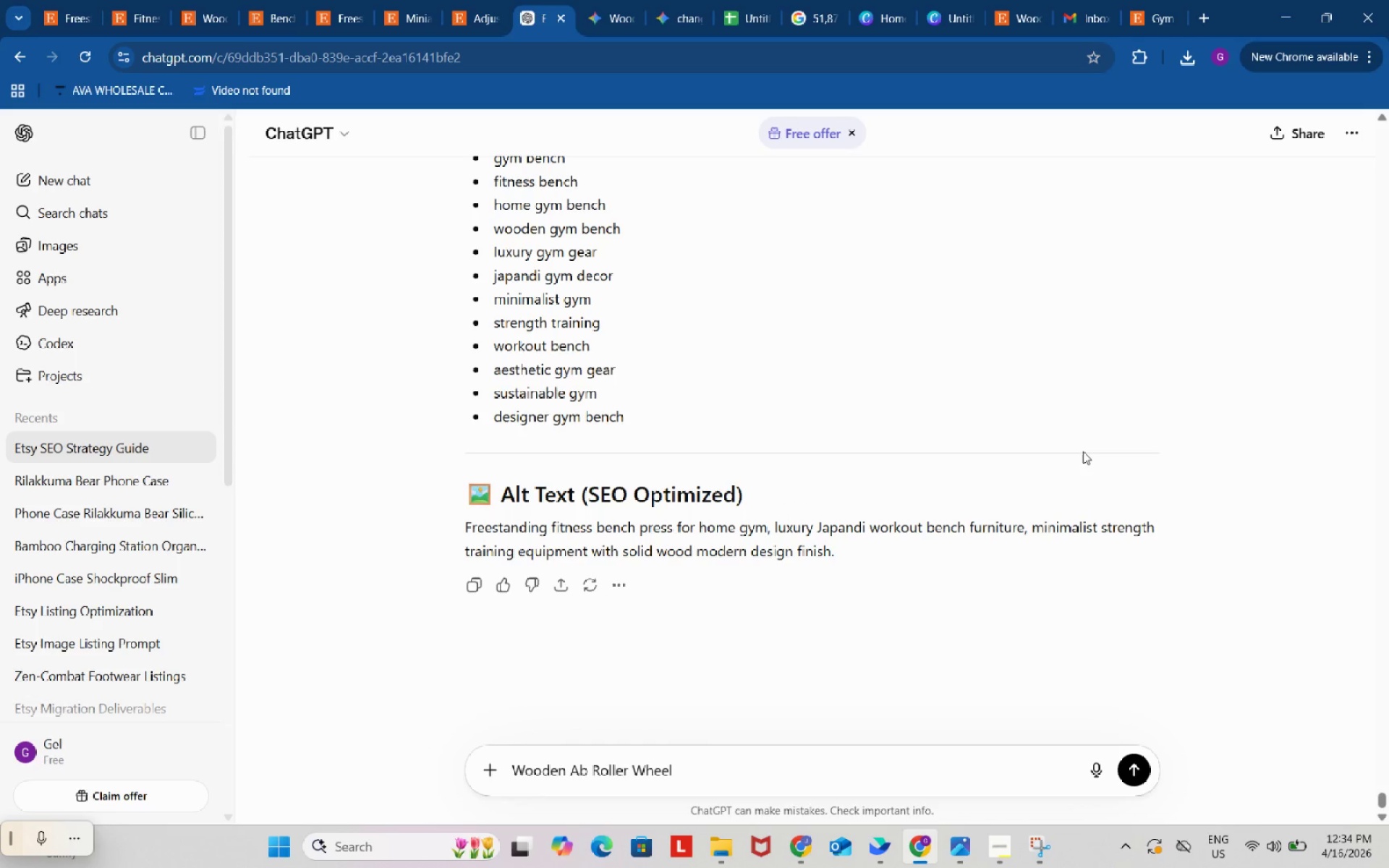 
scroll: coordinate [969, 397], scroll_direction: up, amount: 76.0
 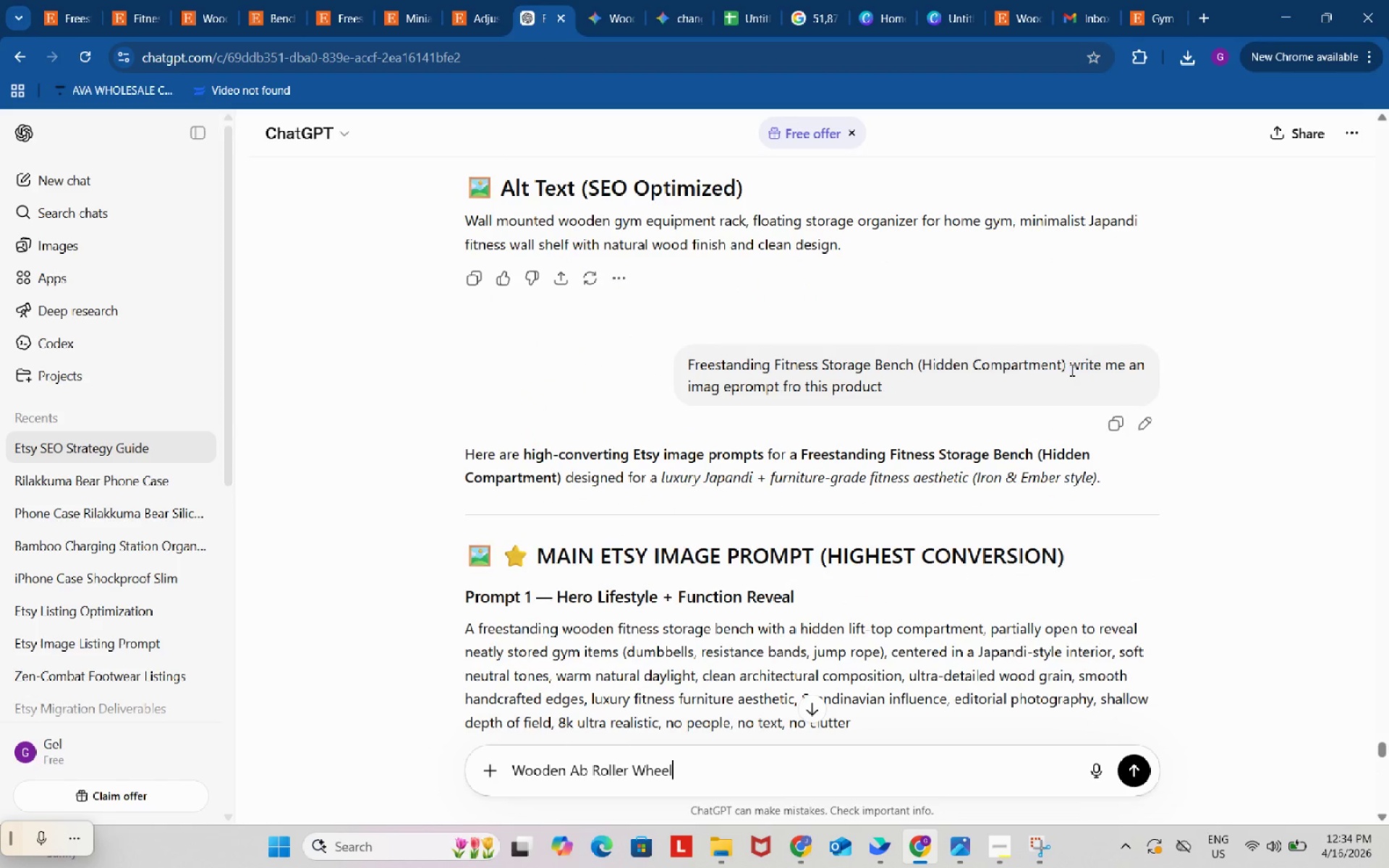 
left_click_drag(start_coordinate=[1071, 365], to_coordinate=[1082, 402])
 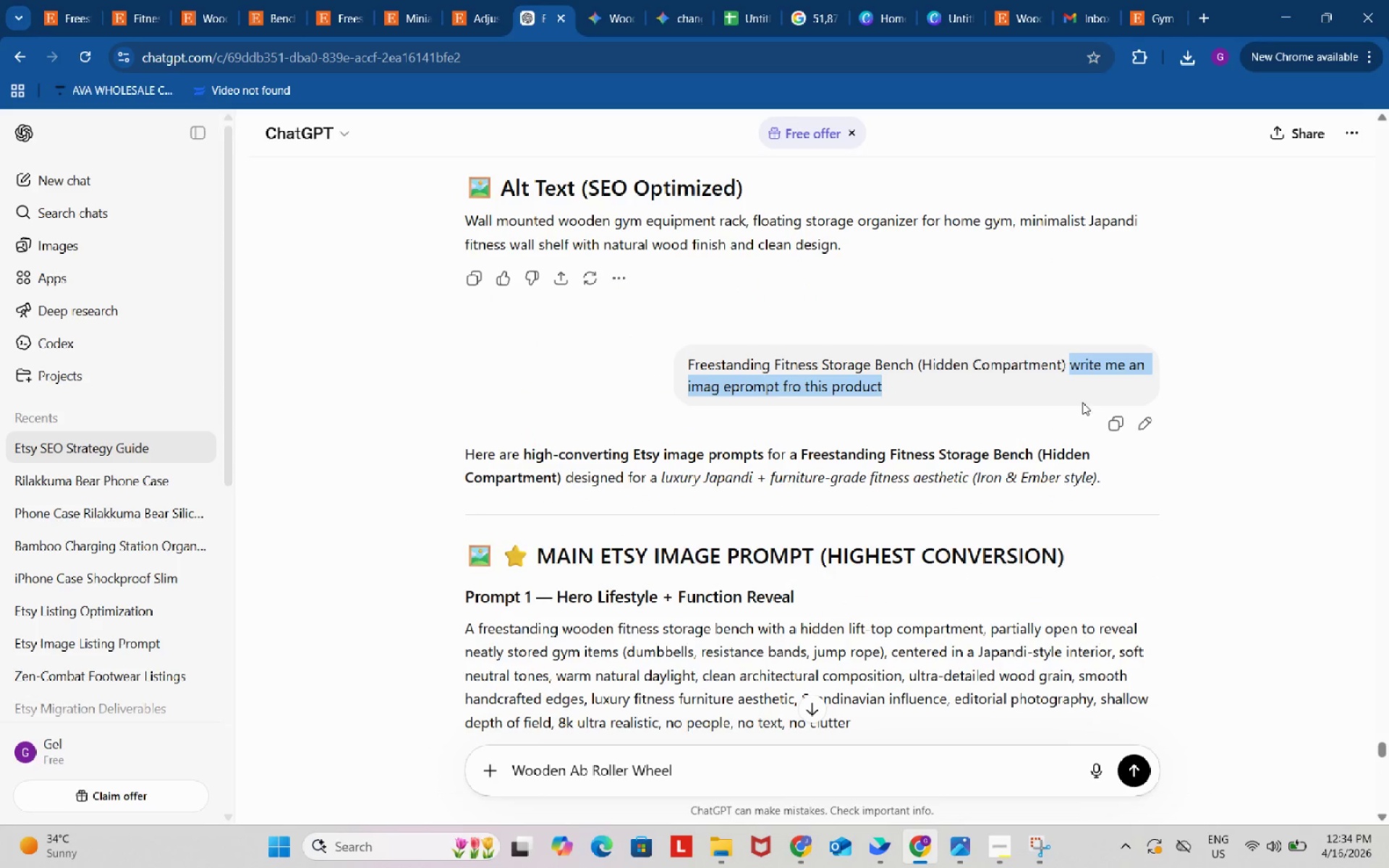 
key(Control+ControlLeft)
 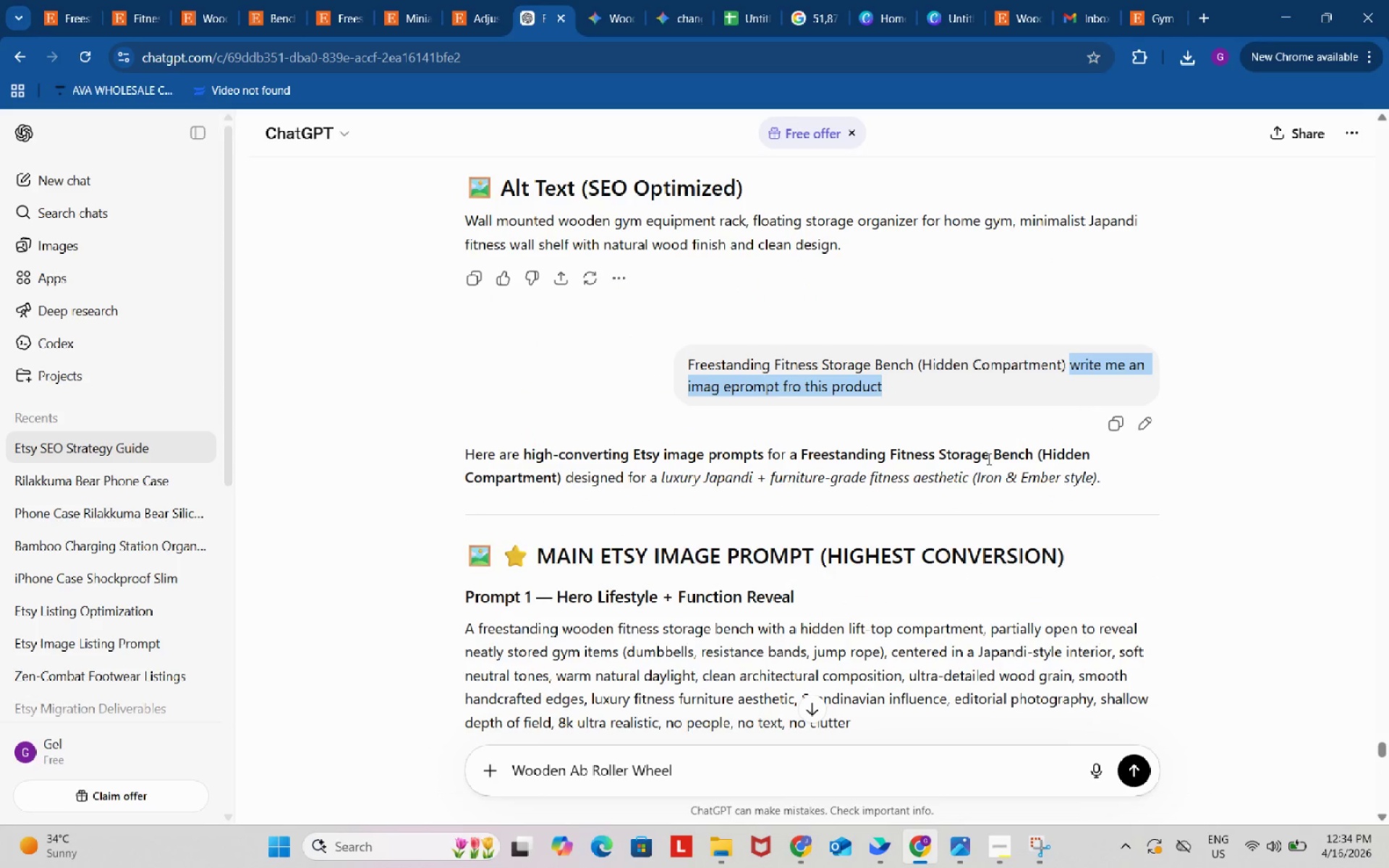 
key(Control+C)
 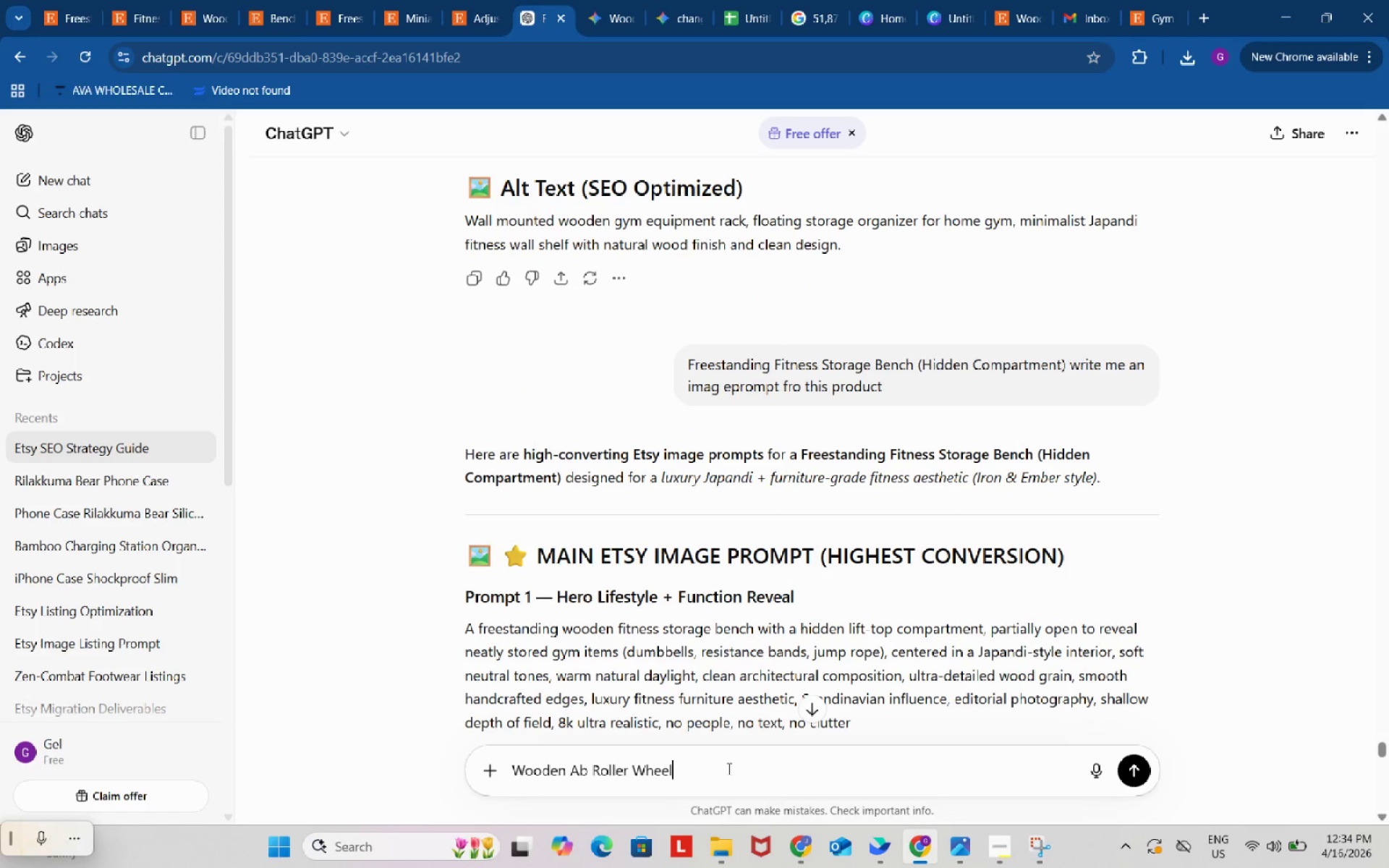 
key(Period)
 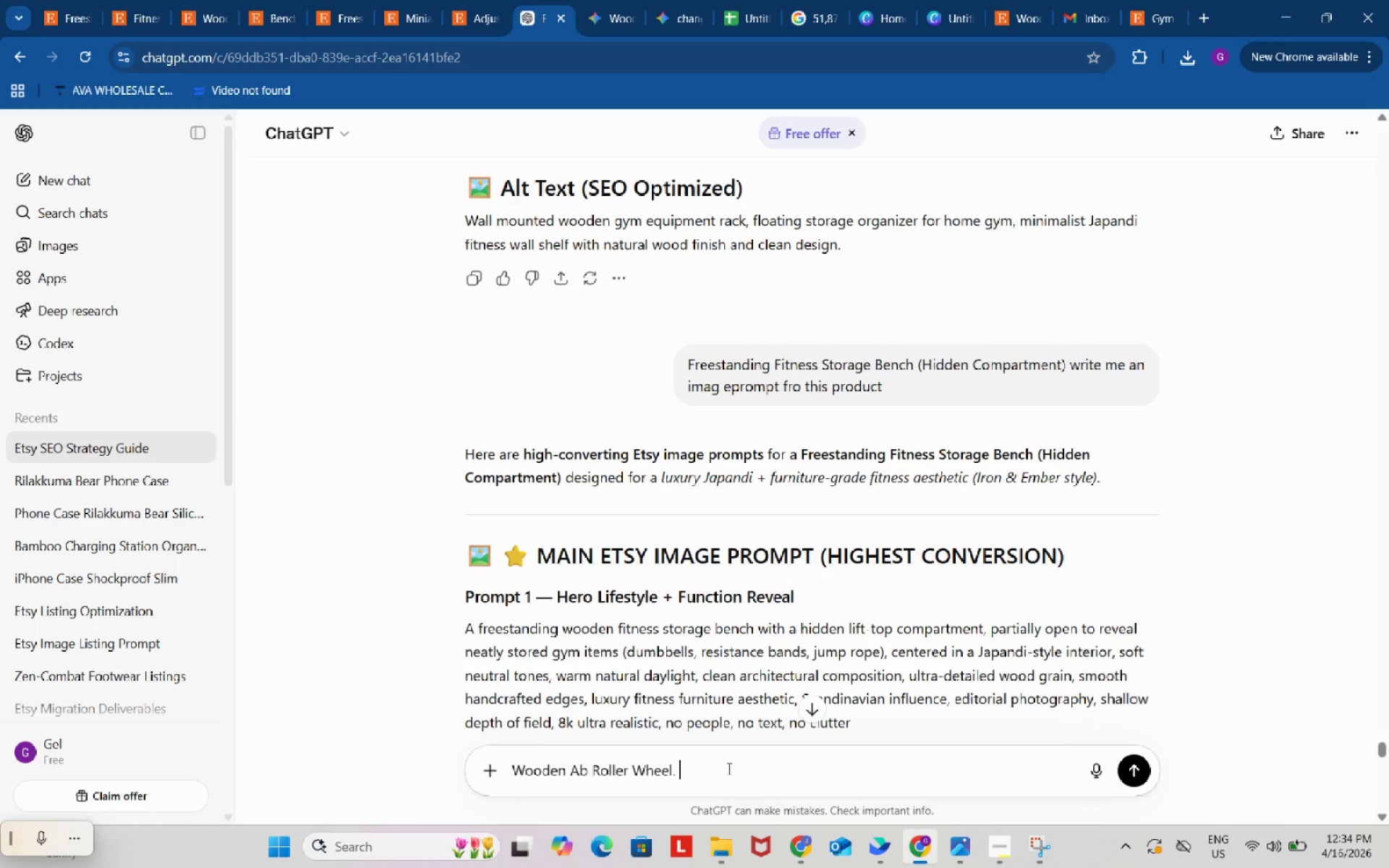 
key(Space)
 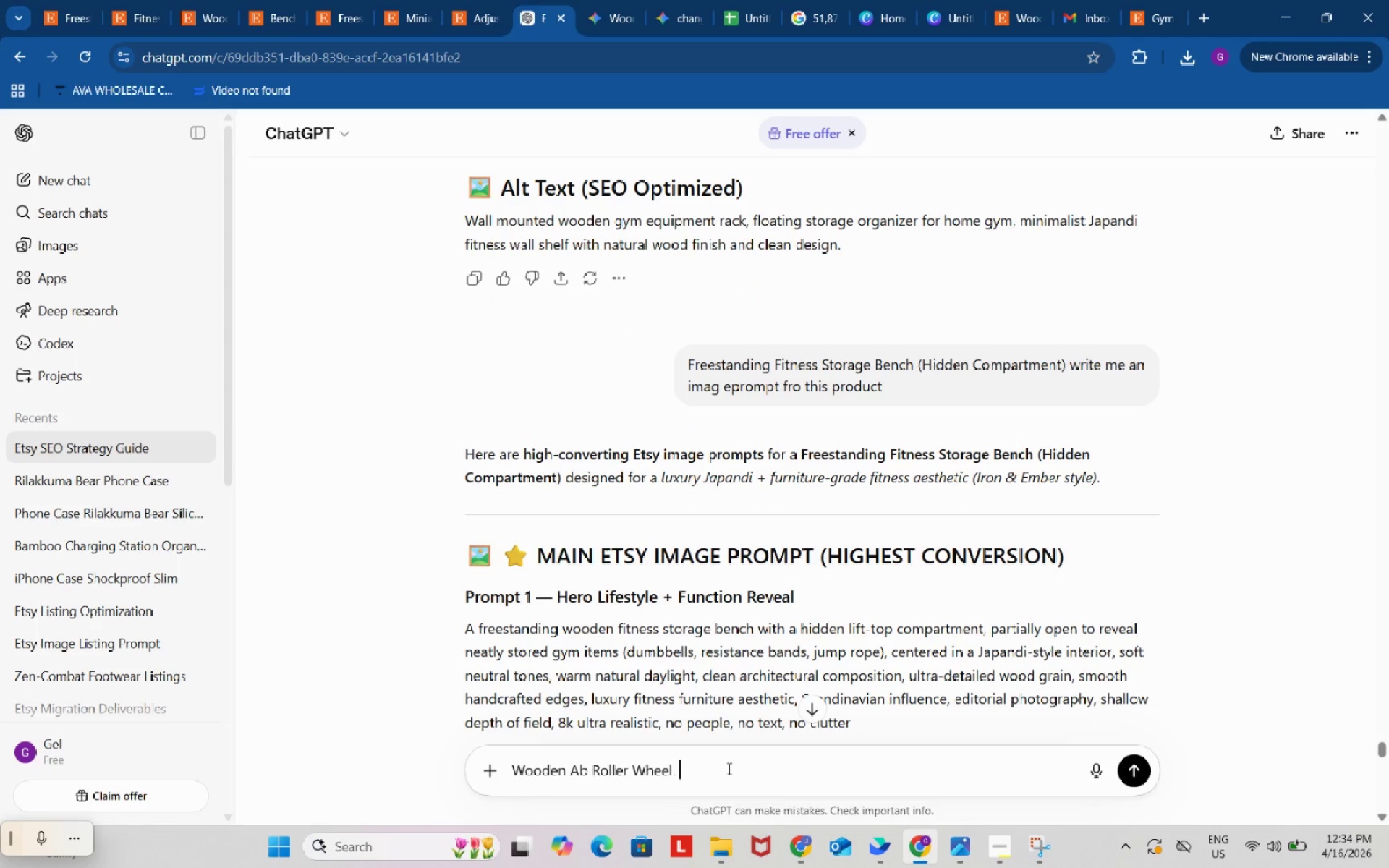 
key(Control+ControlLeft)
 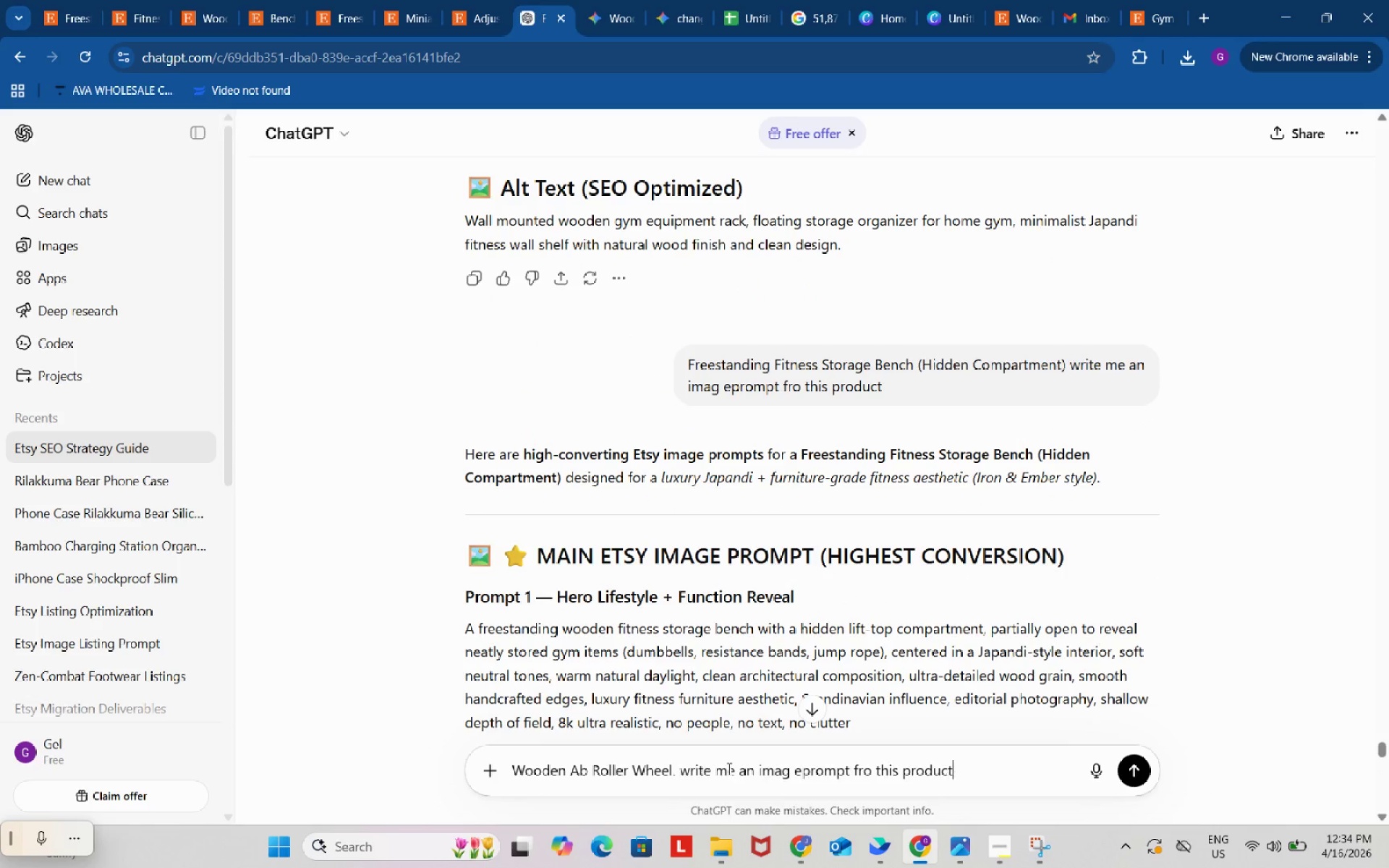 
key(Control+V)
 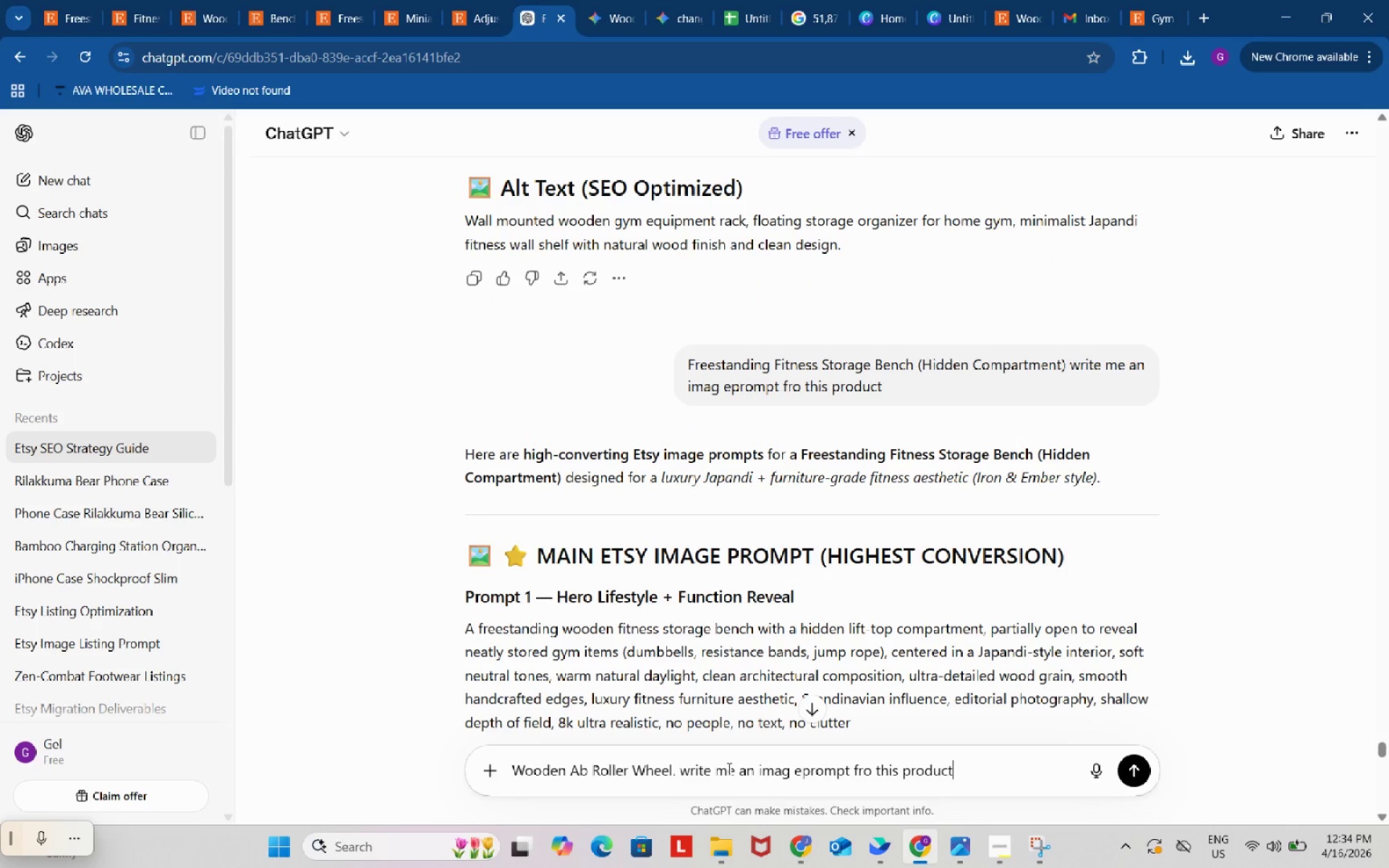 
key(Enter)
 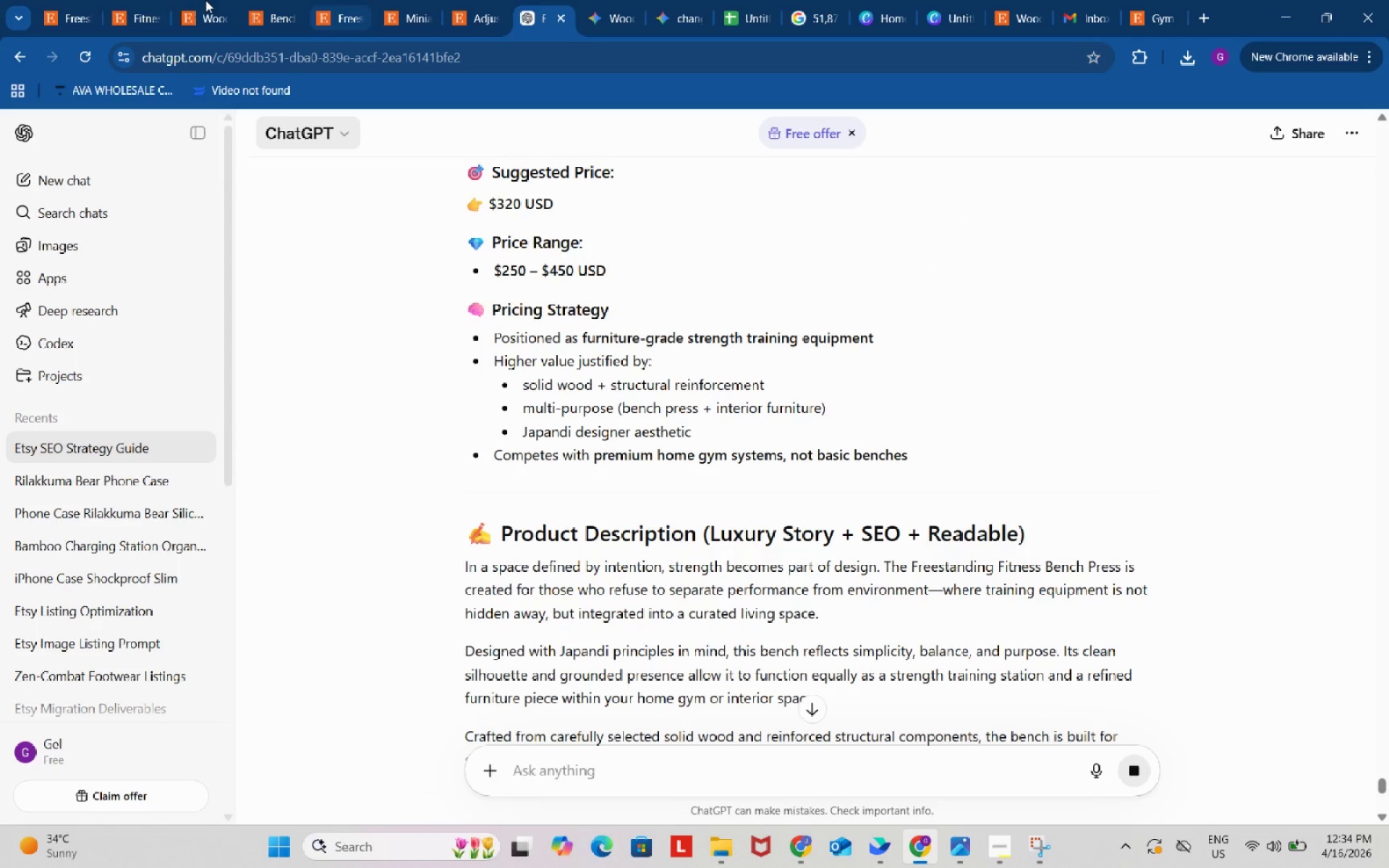 
left_click([160, 0])
 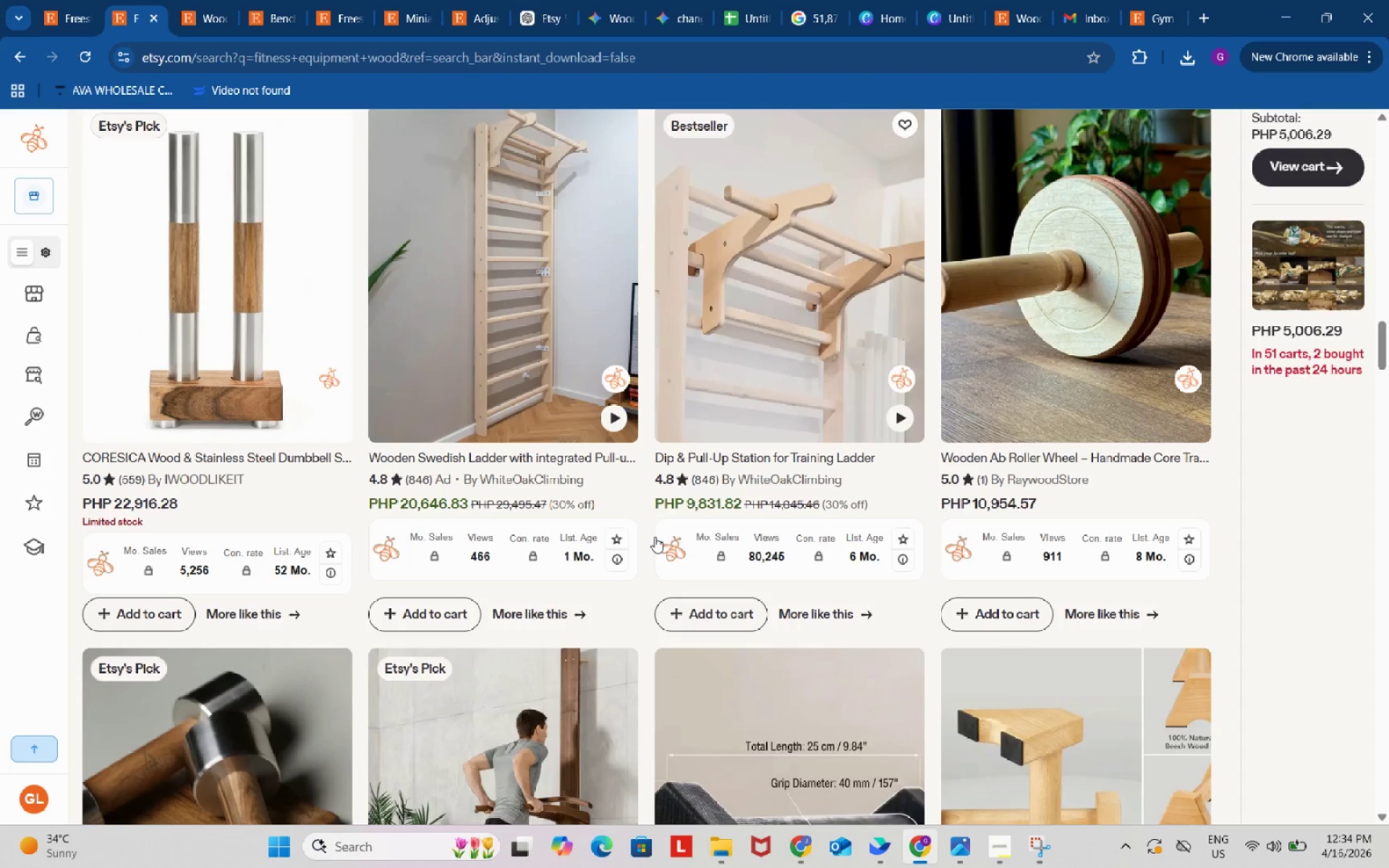 
scroll: coordinate [655, 537], scroll_direction: down, amount: 10.0
 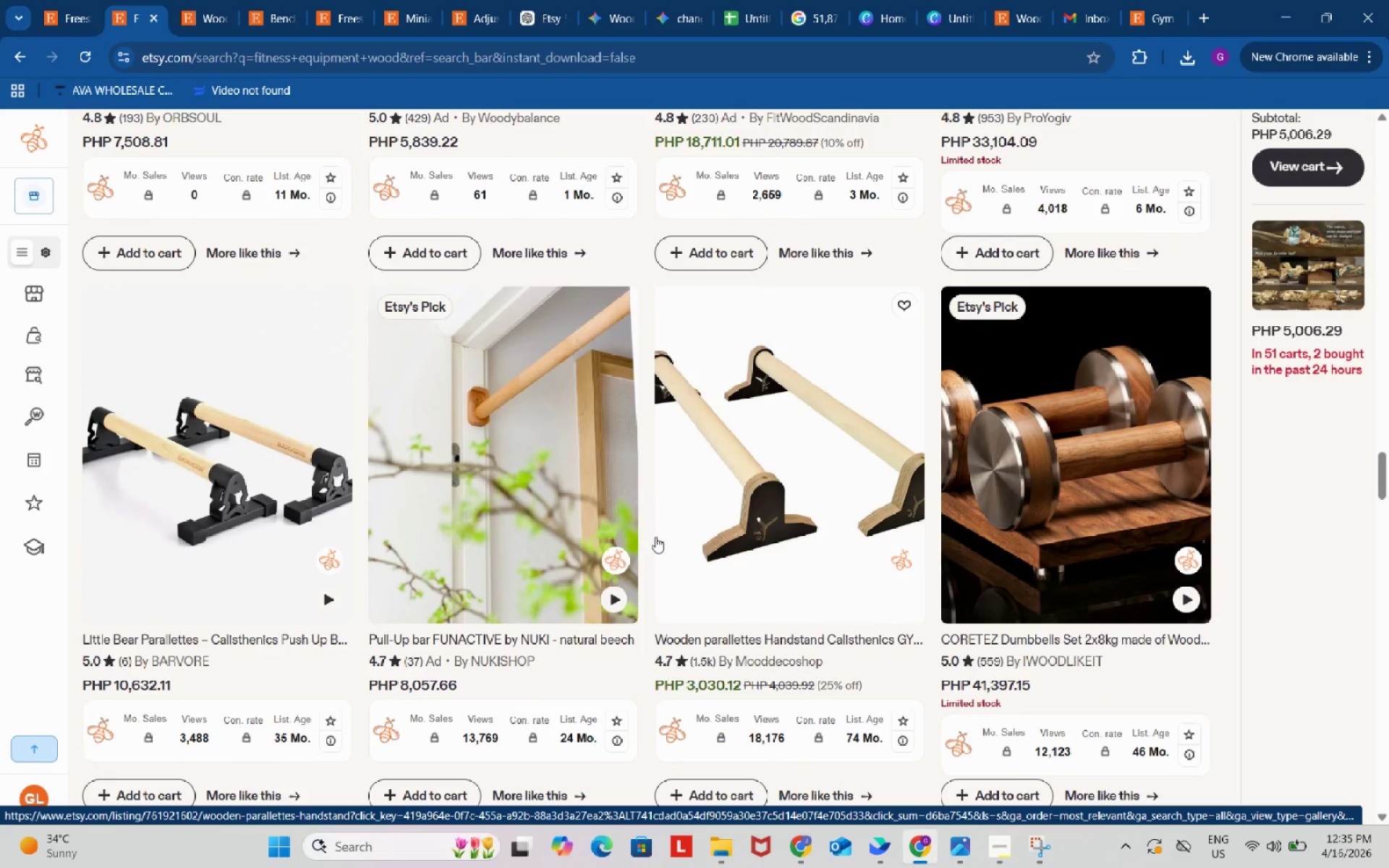 
scroll: coordinate [655, 537], scroll_direction: down, amount: 4.0
 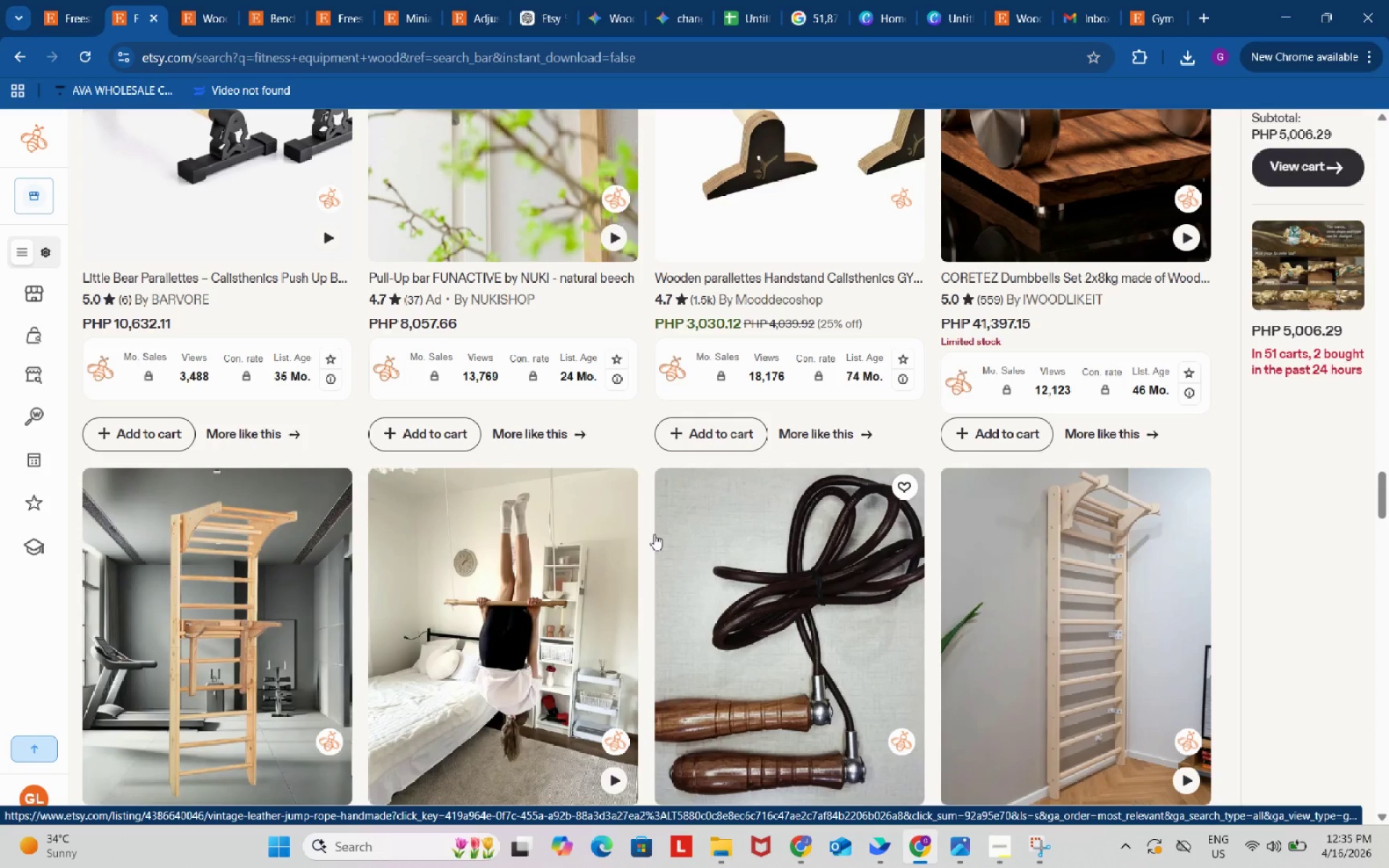 
wait(9.08)
 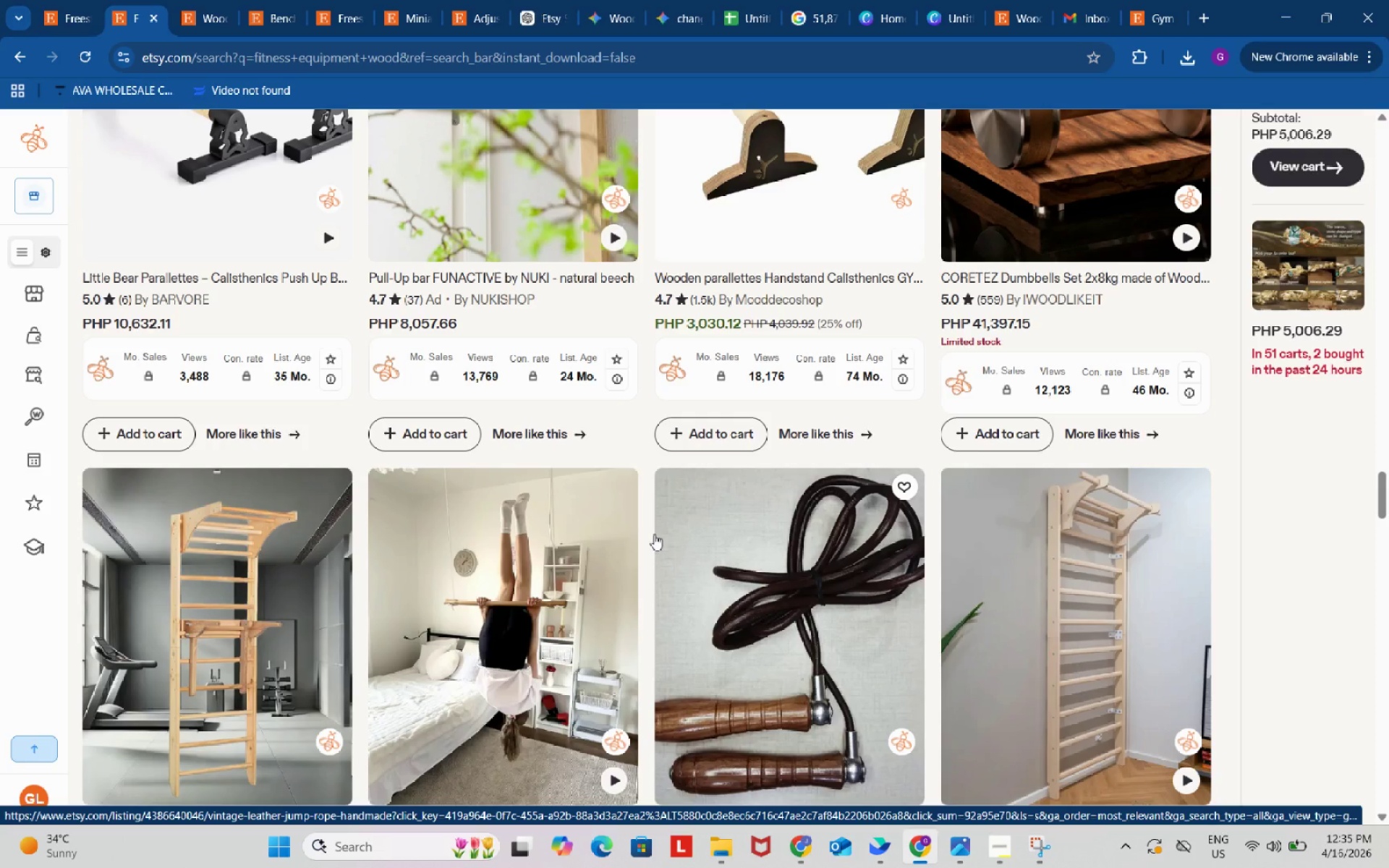 
scroll: coordinate [662, 537], scroll_direction: down, amount: 4.0
 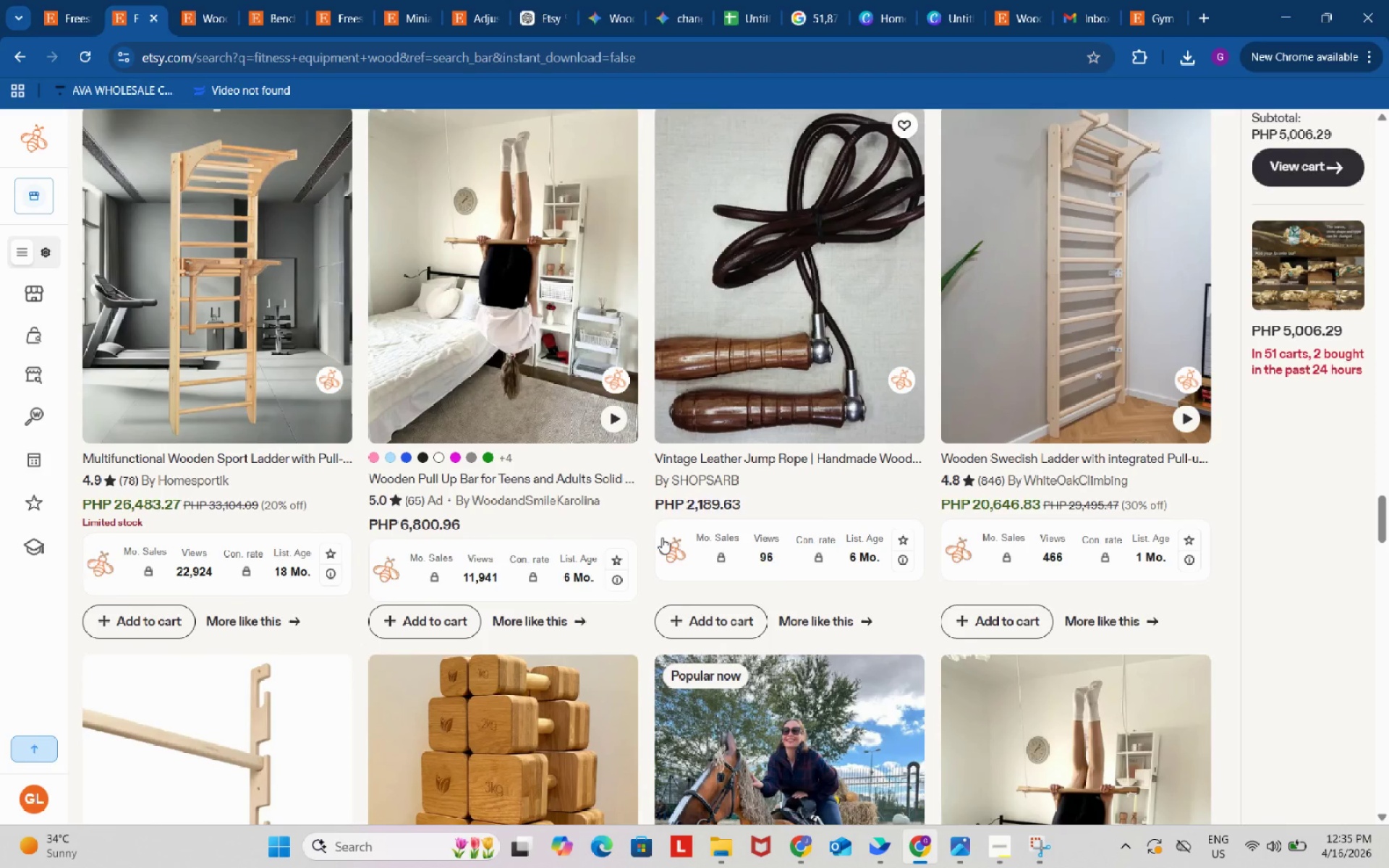 
wait(8.6)
 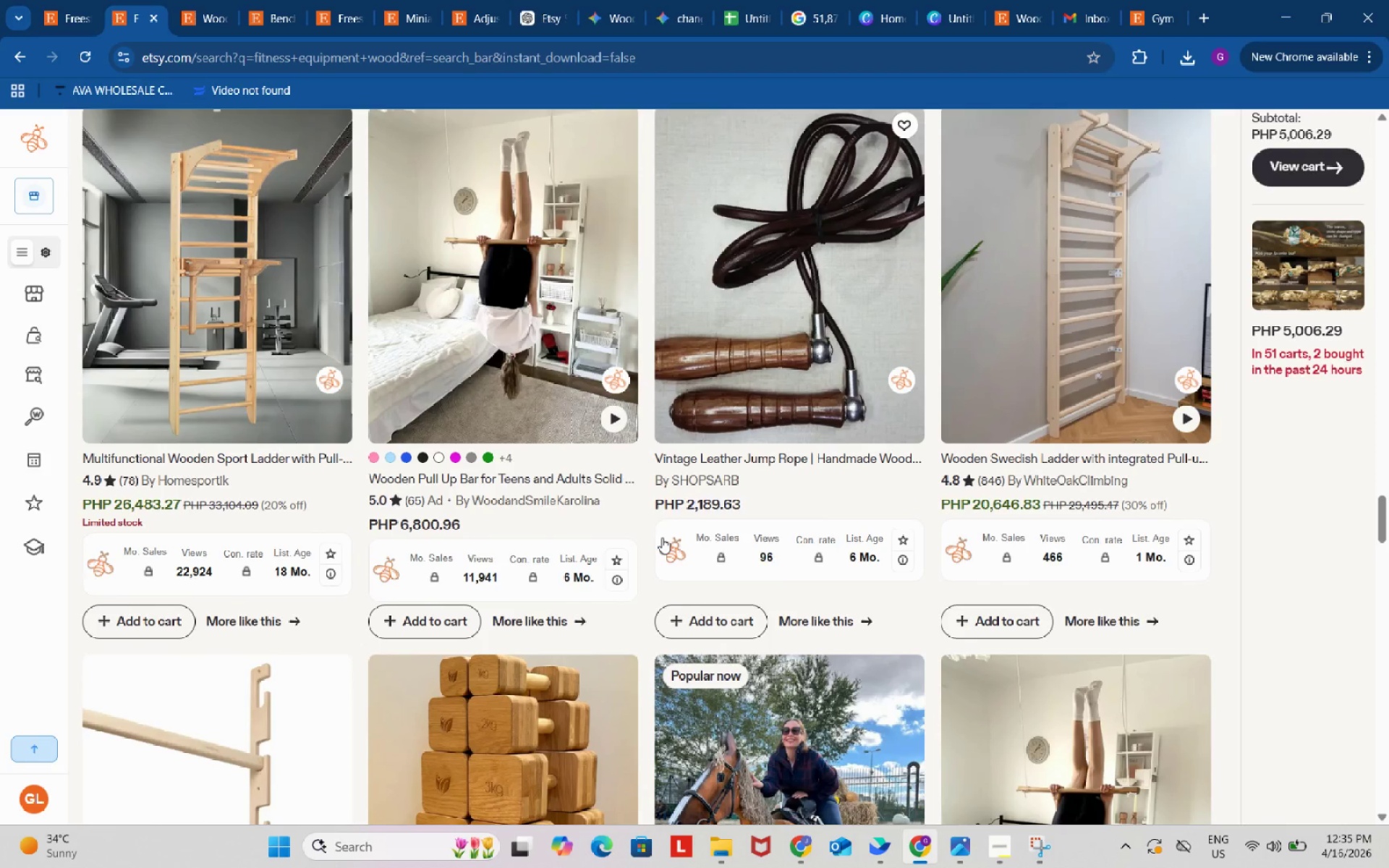 
scroll: coordinate [663, 537], scroll_direction: down, amount: 5.0
 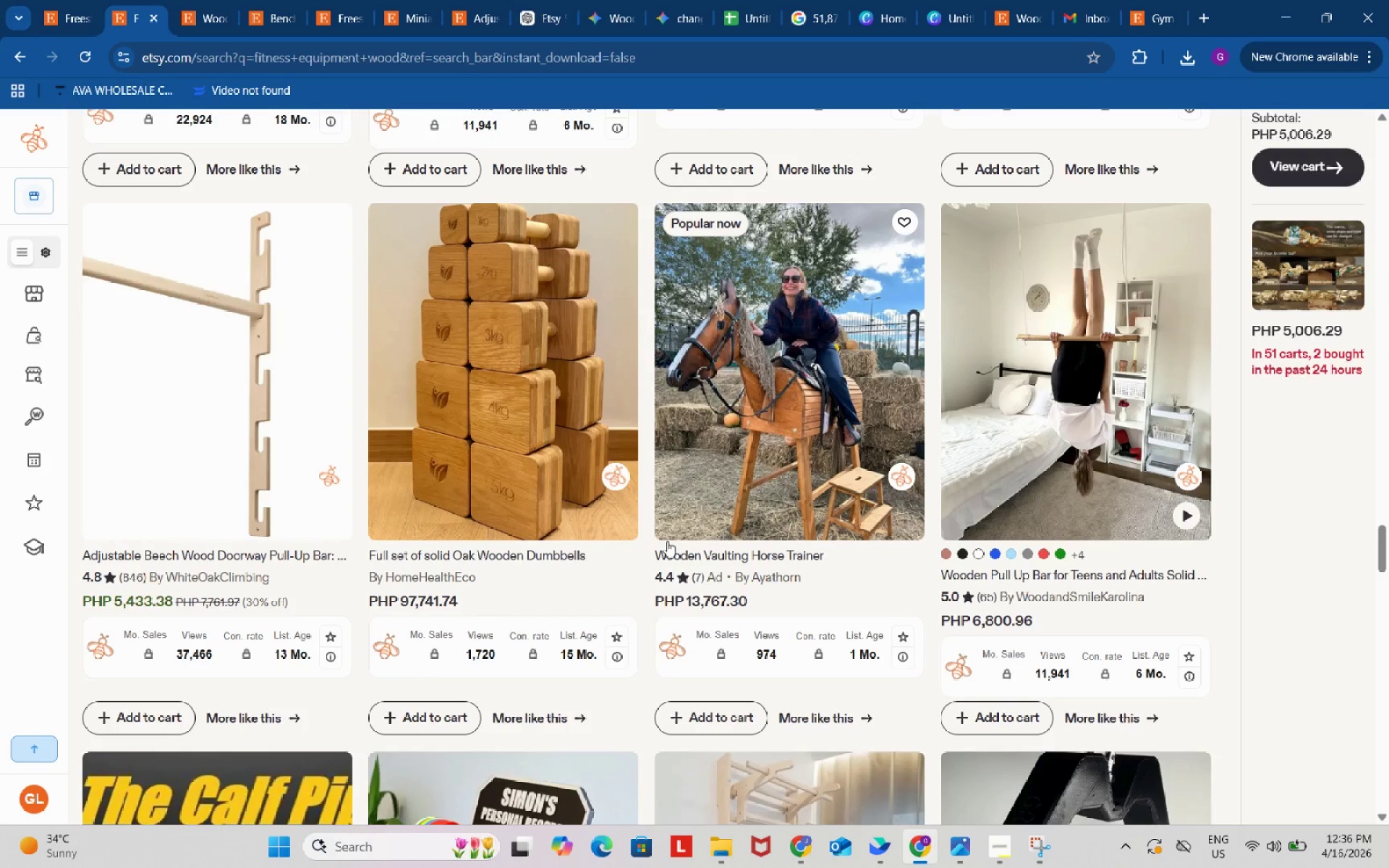 
wait(59.37)
 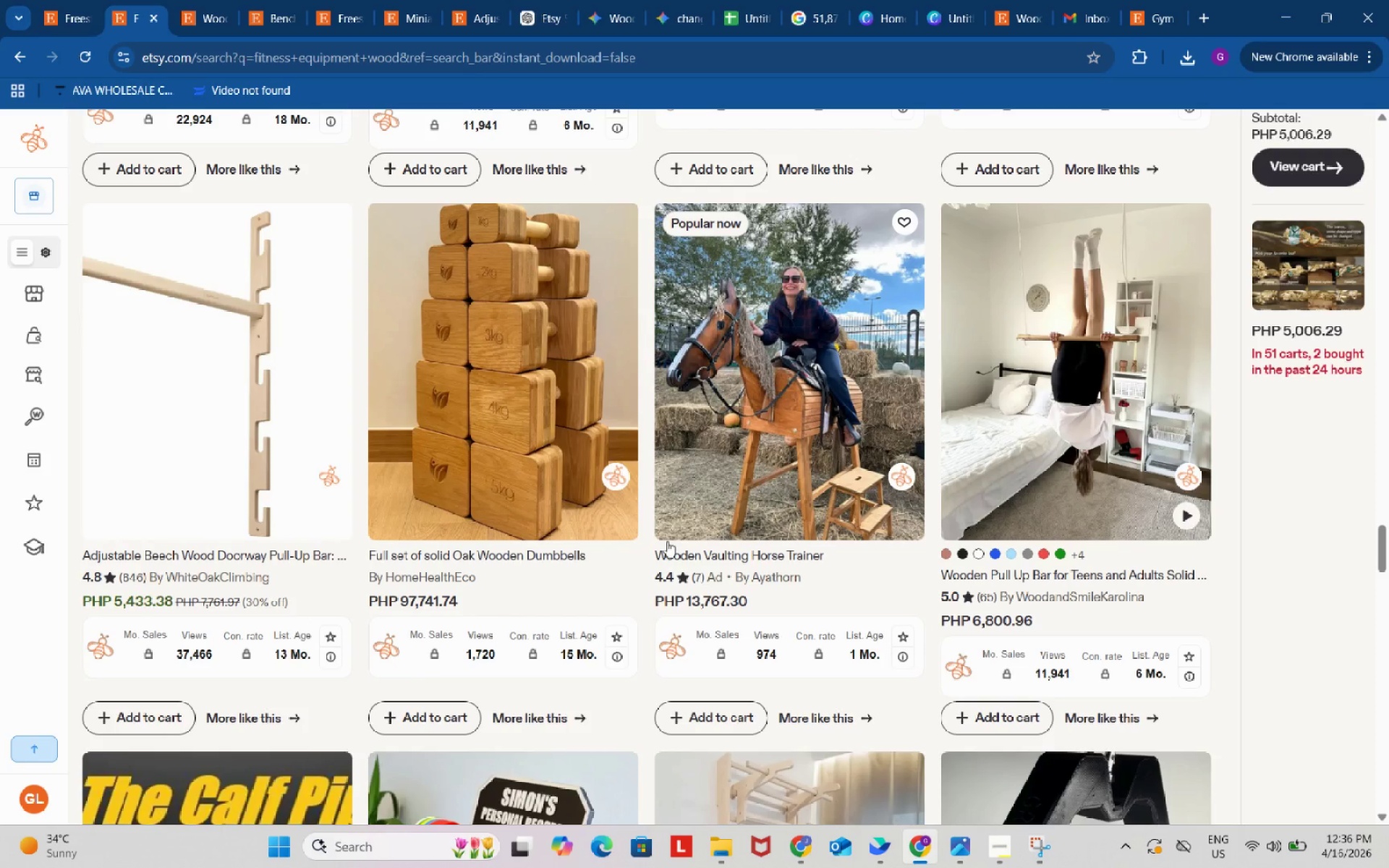 
right_click([1057, 407])
 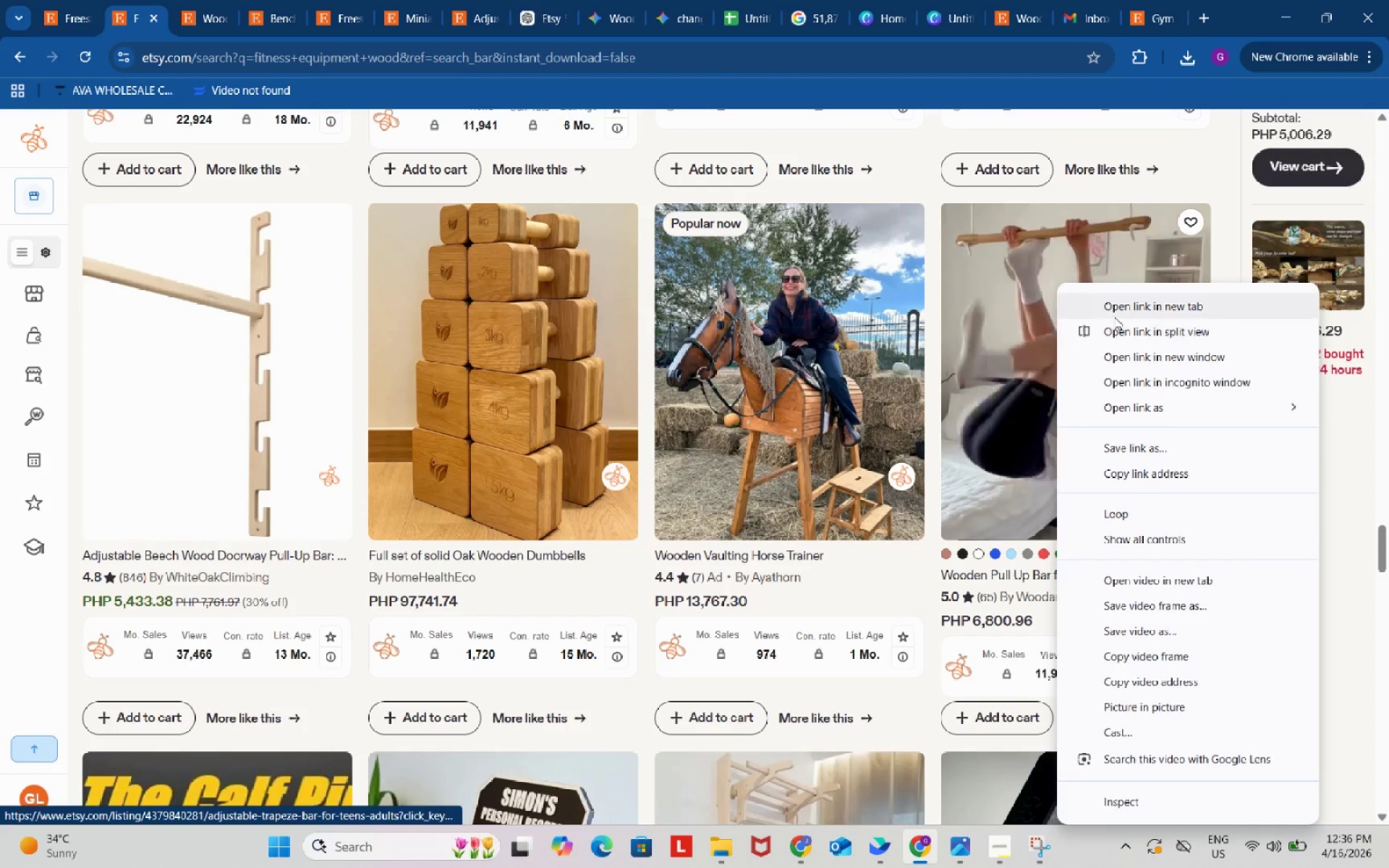 
left_click([1118, 303])
 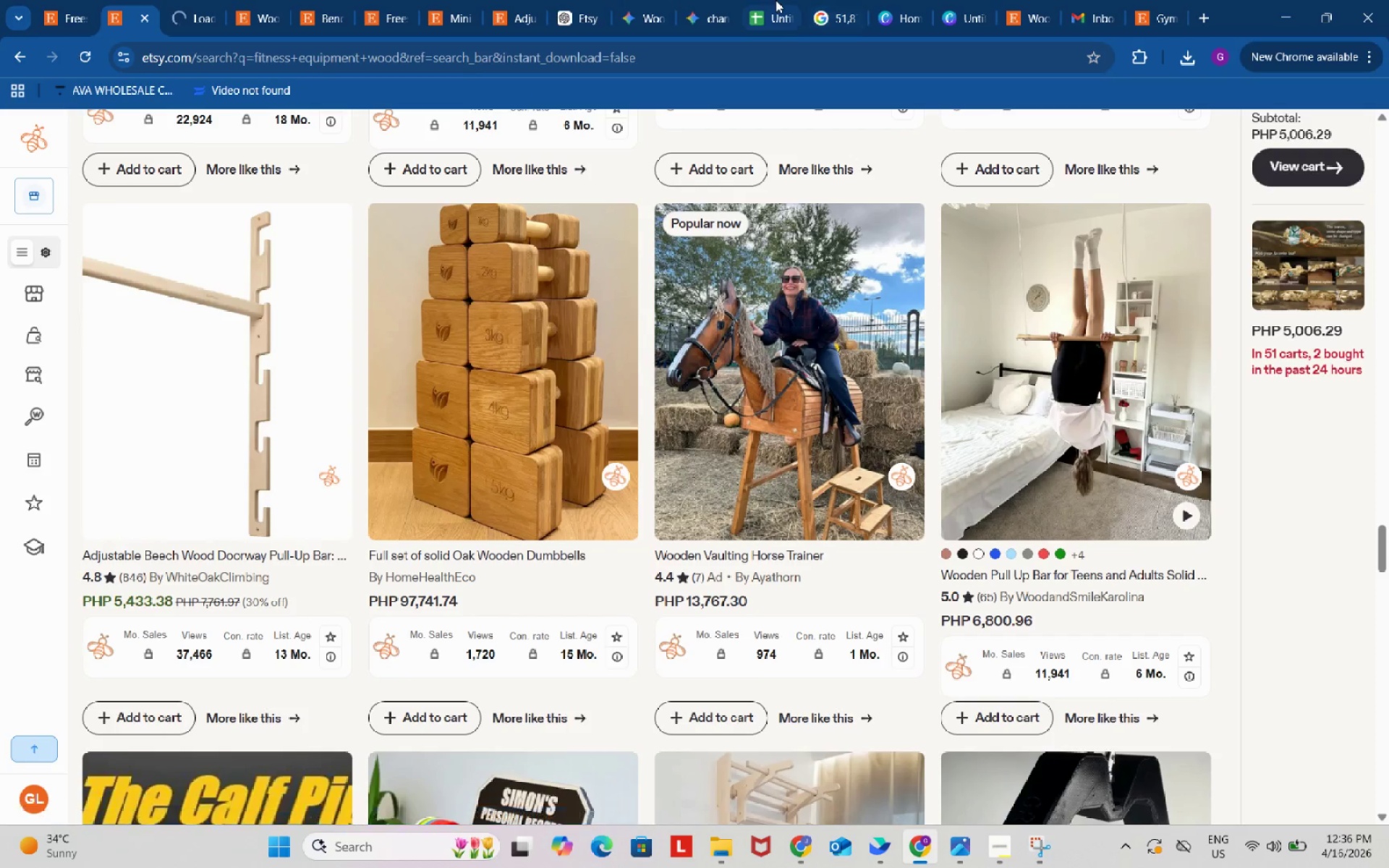 
left_click([775, 0])
 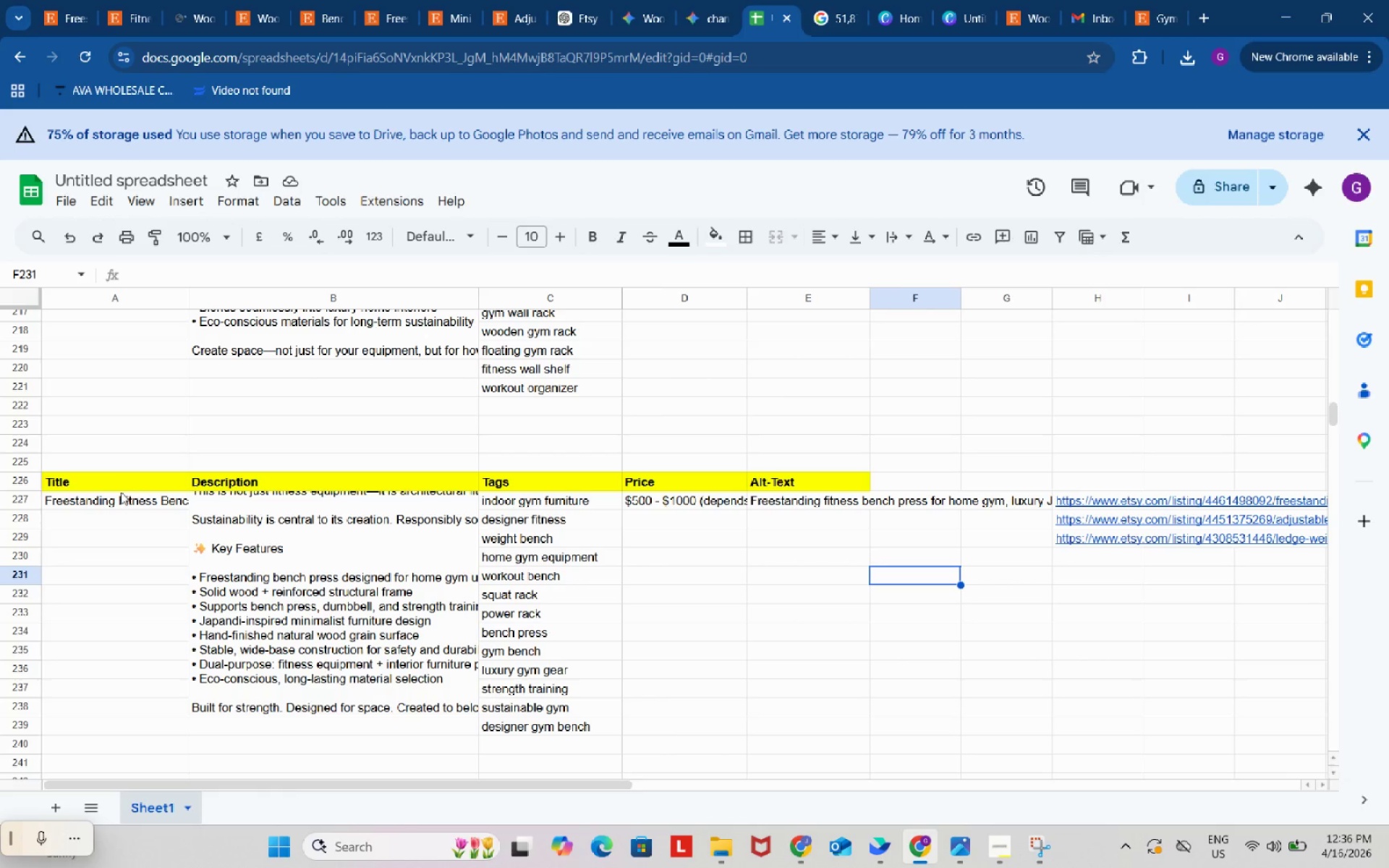 
left_click([112, 500])
 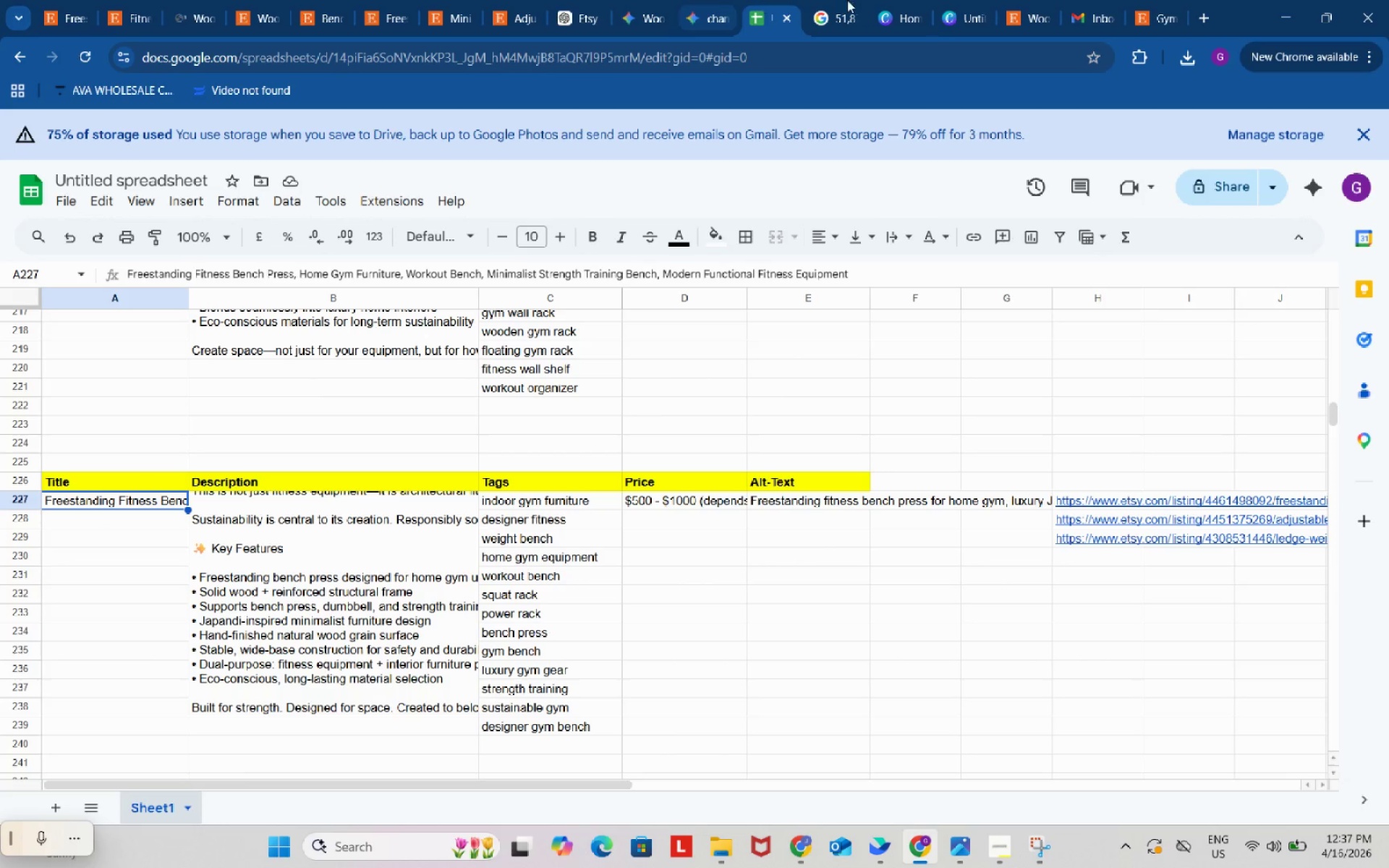 
left_click([960, 0])
 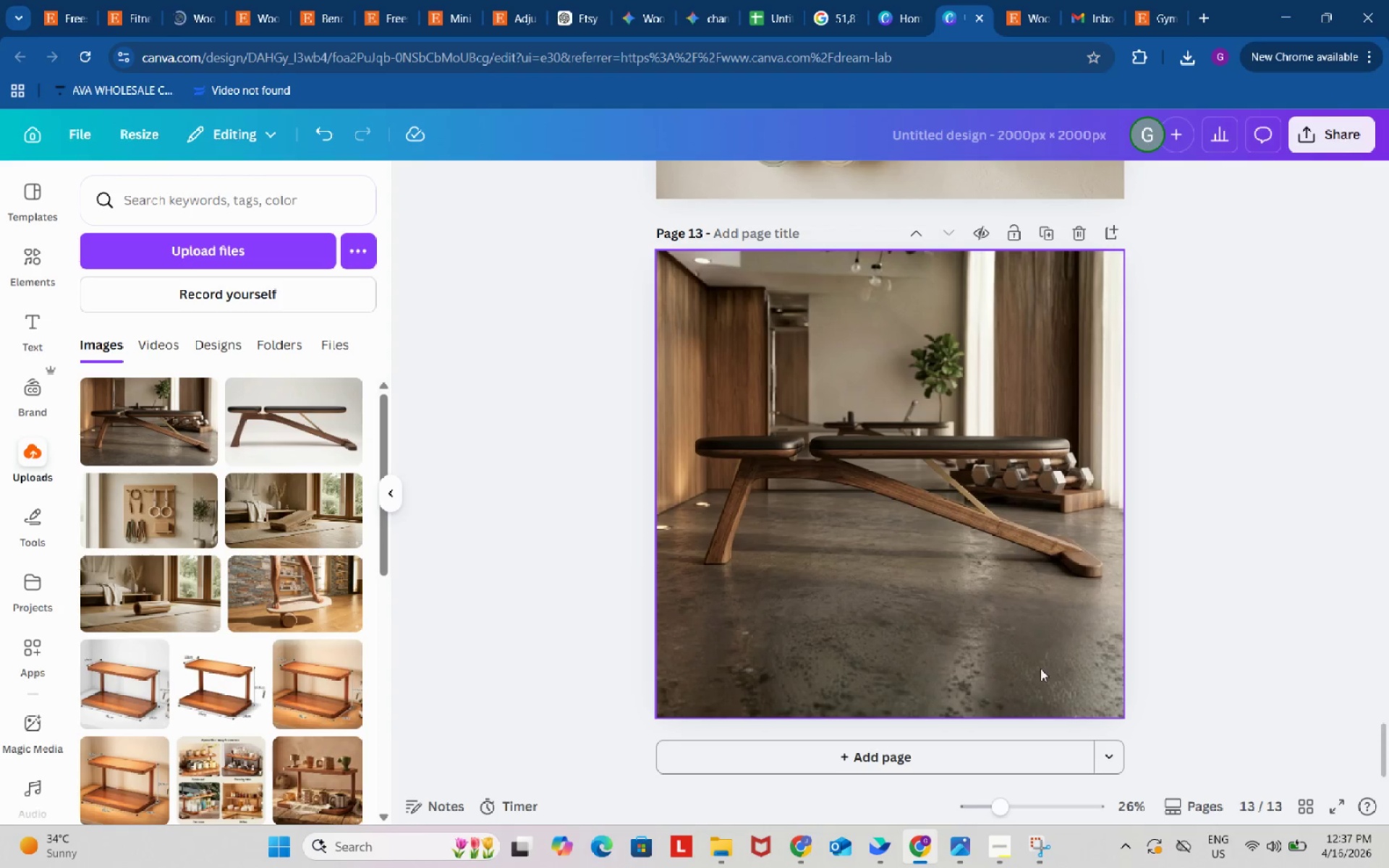 
scroll: coordinate [1076, 645], scroll_direction: up, amount: 68.0
 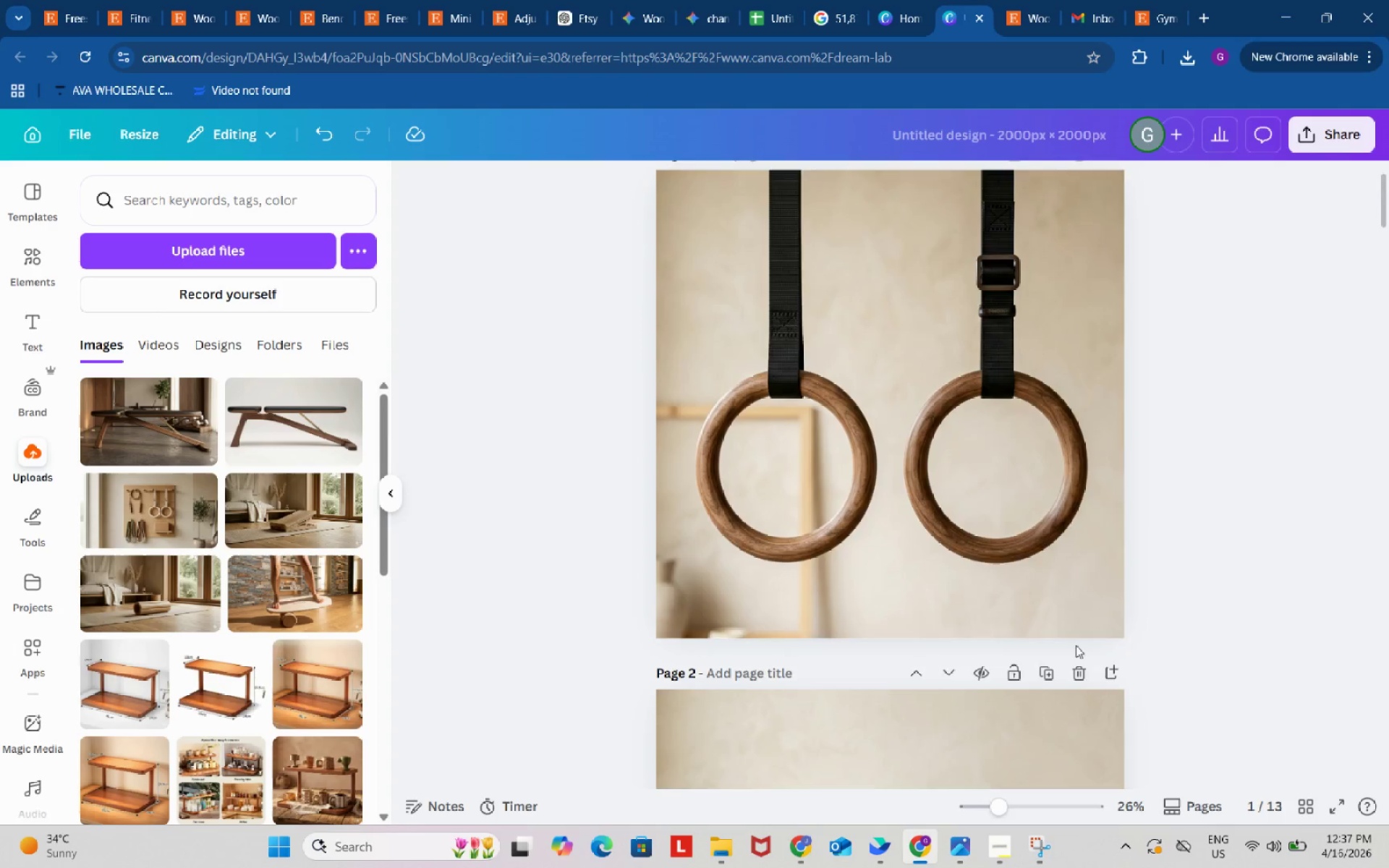 
scroll: coordinate [1076, 645], scroll_direction: down, amount: 57.0
 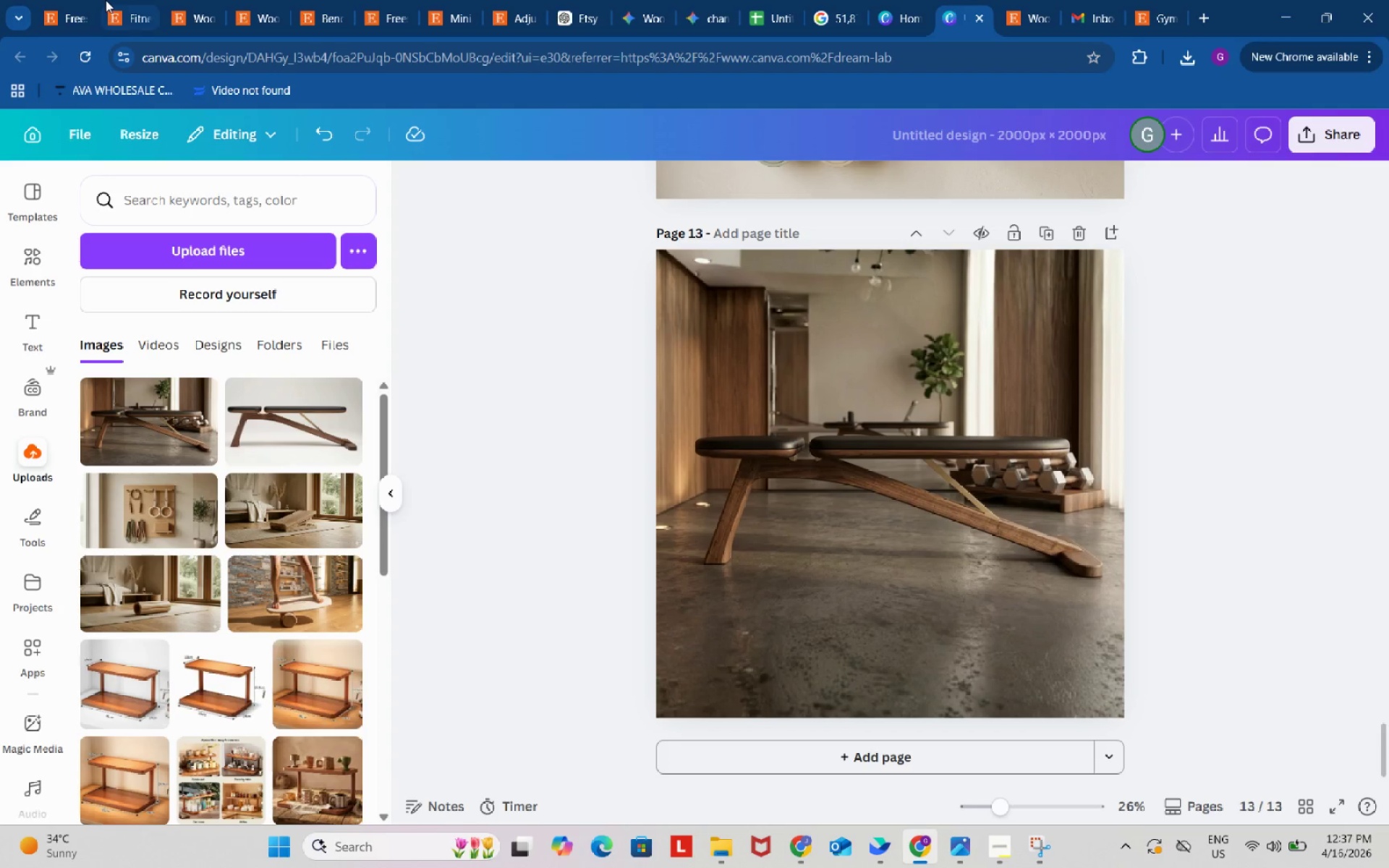 
left_click([125, 1])
 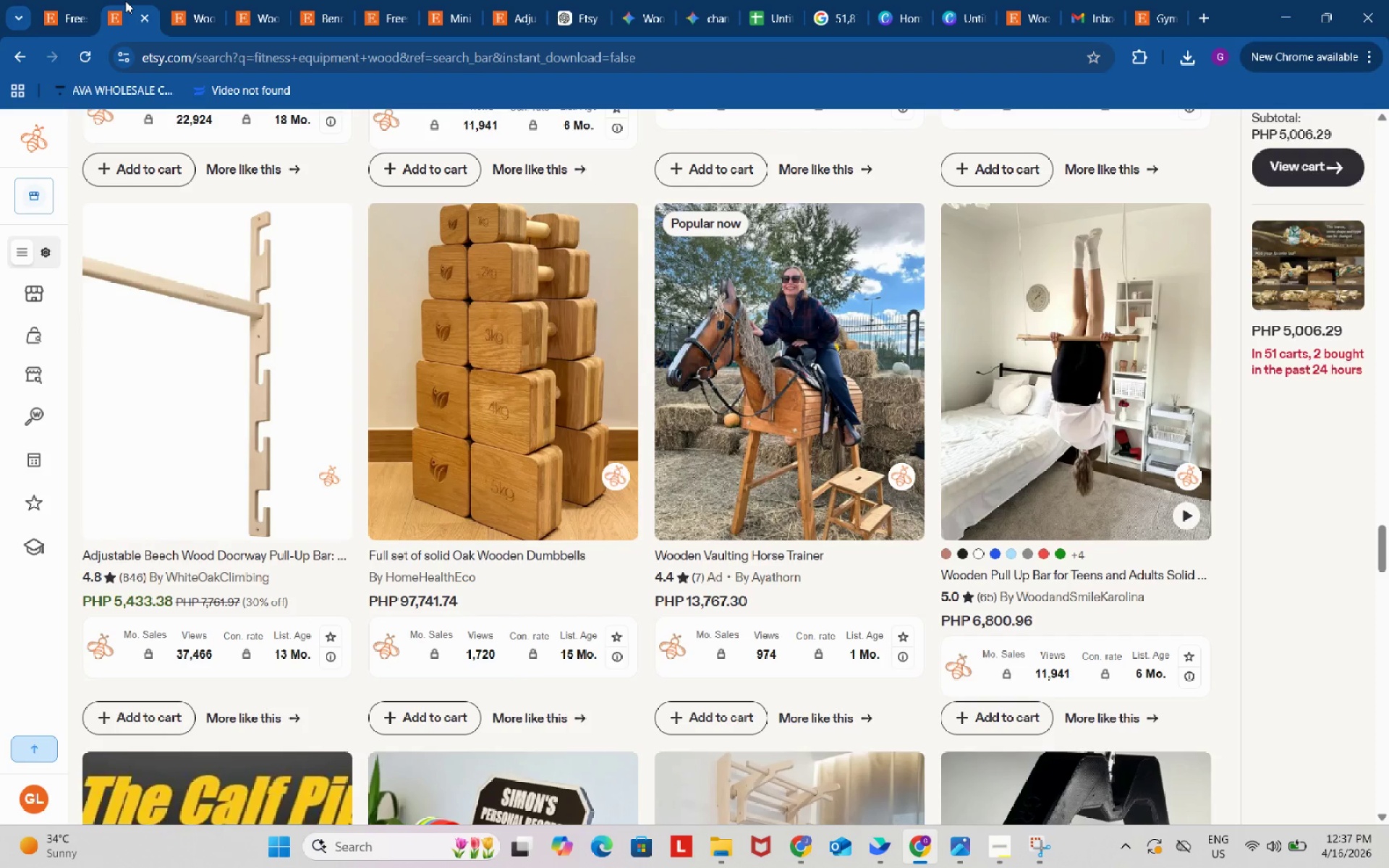 
wait(30.5)
 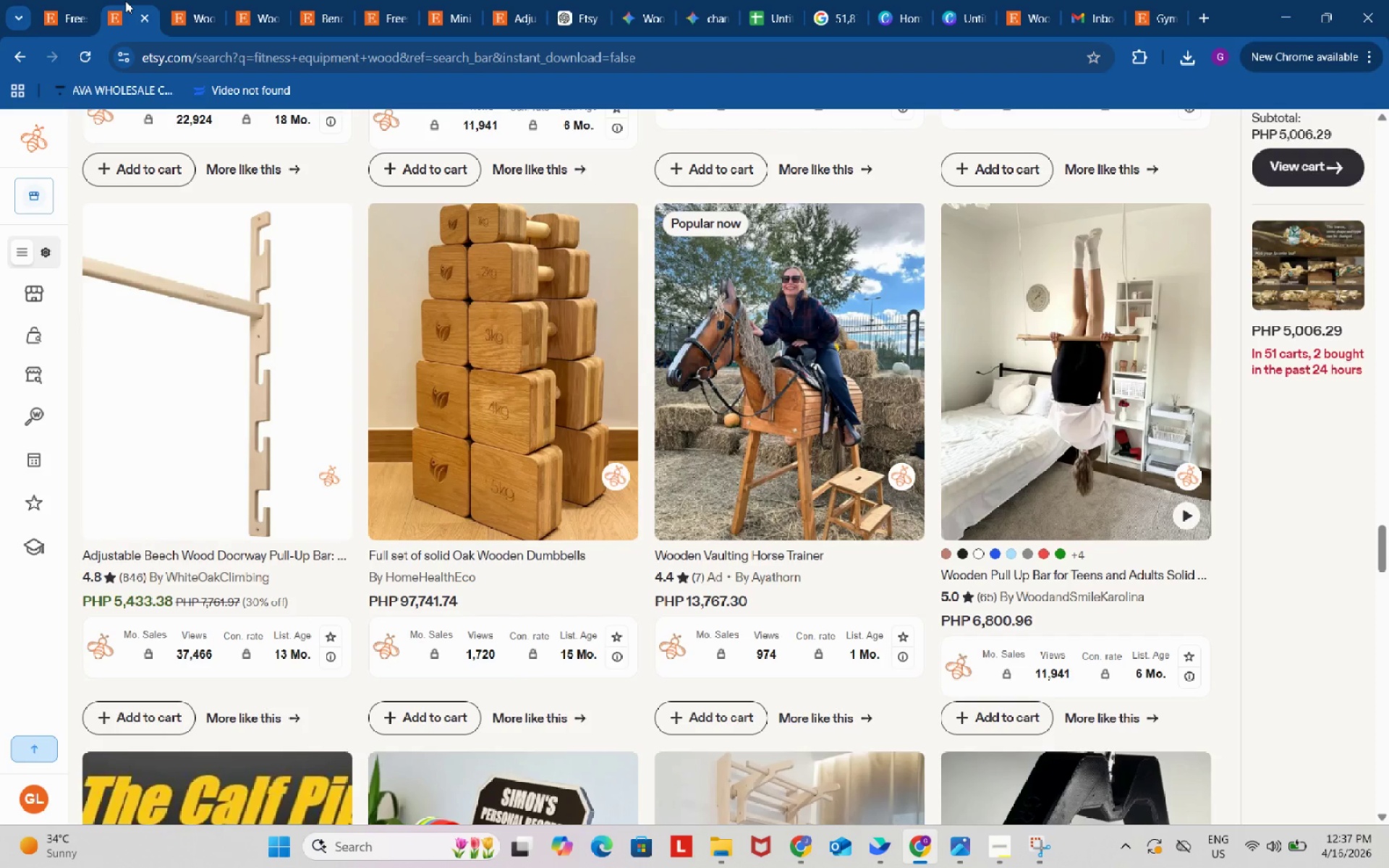 
scroll: coordinate [617, 409], scroll_direction: up, amount: 6.0
 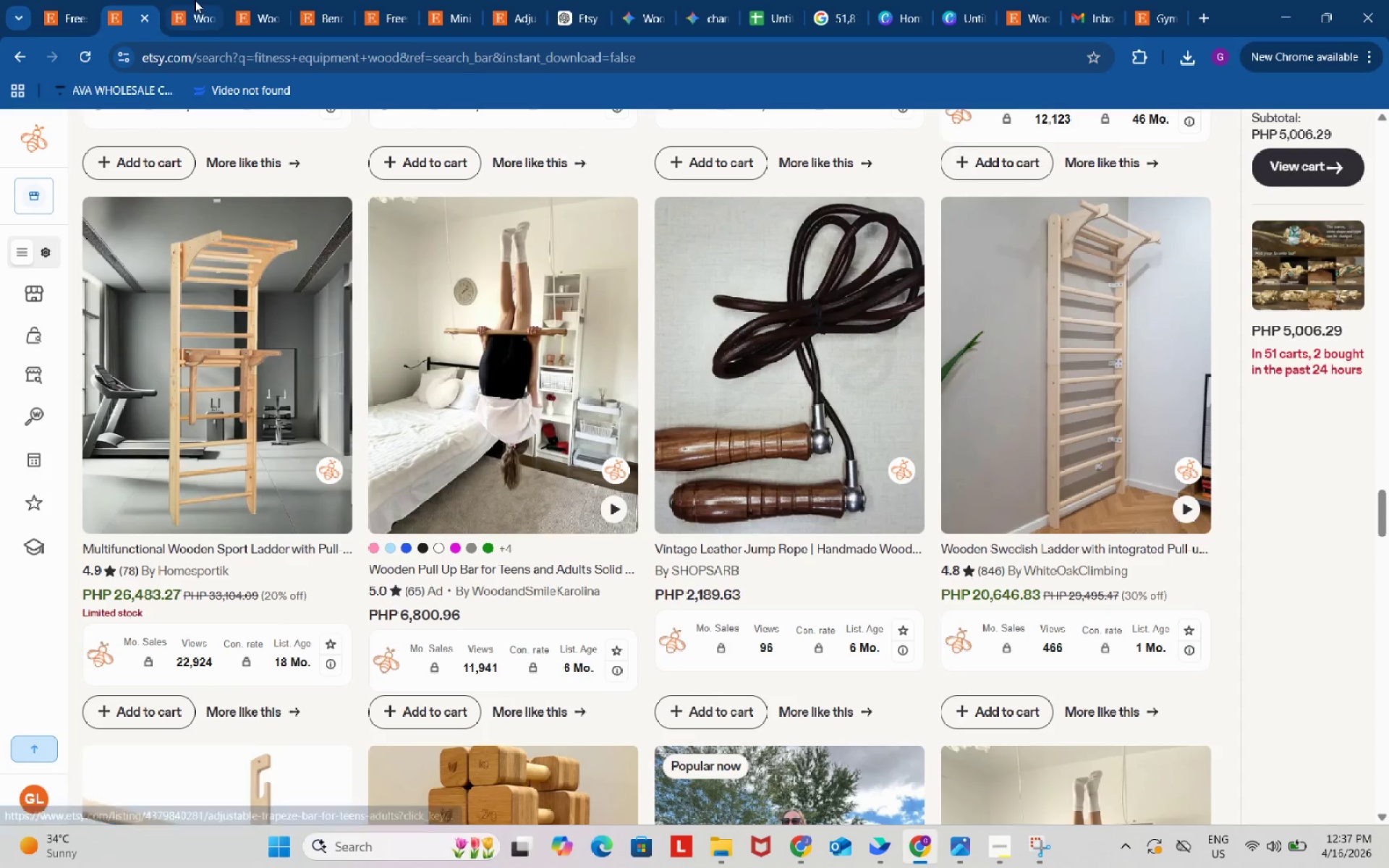 
left_click([194, 0])
 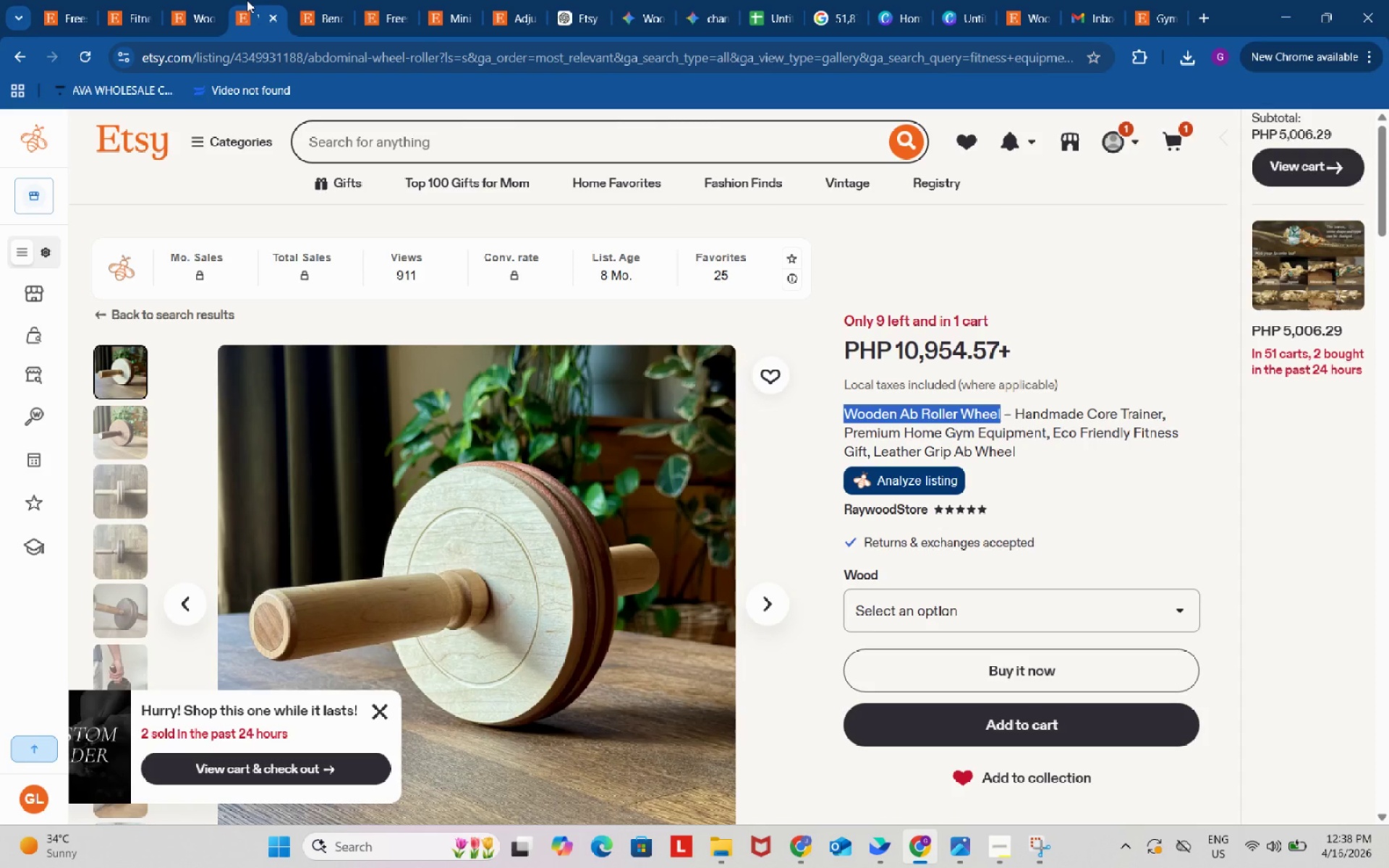 
wait(44.81)
 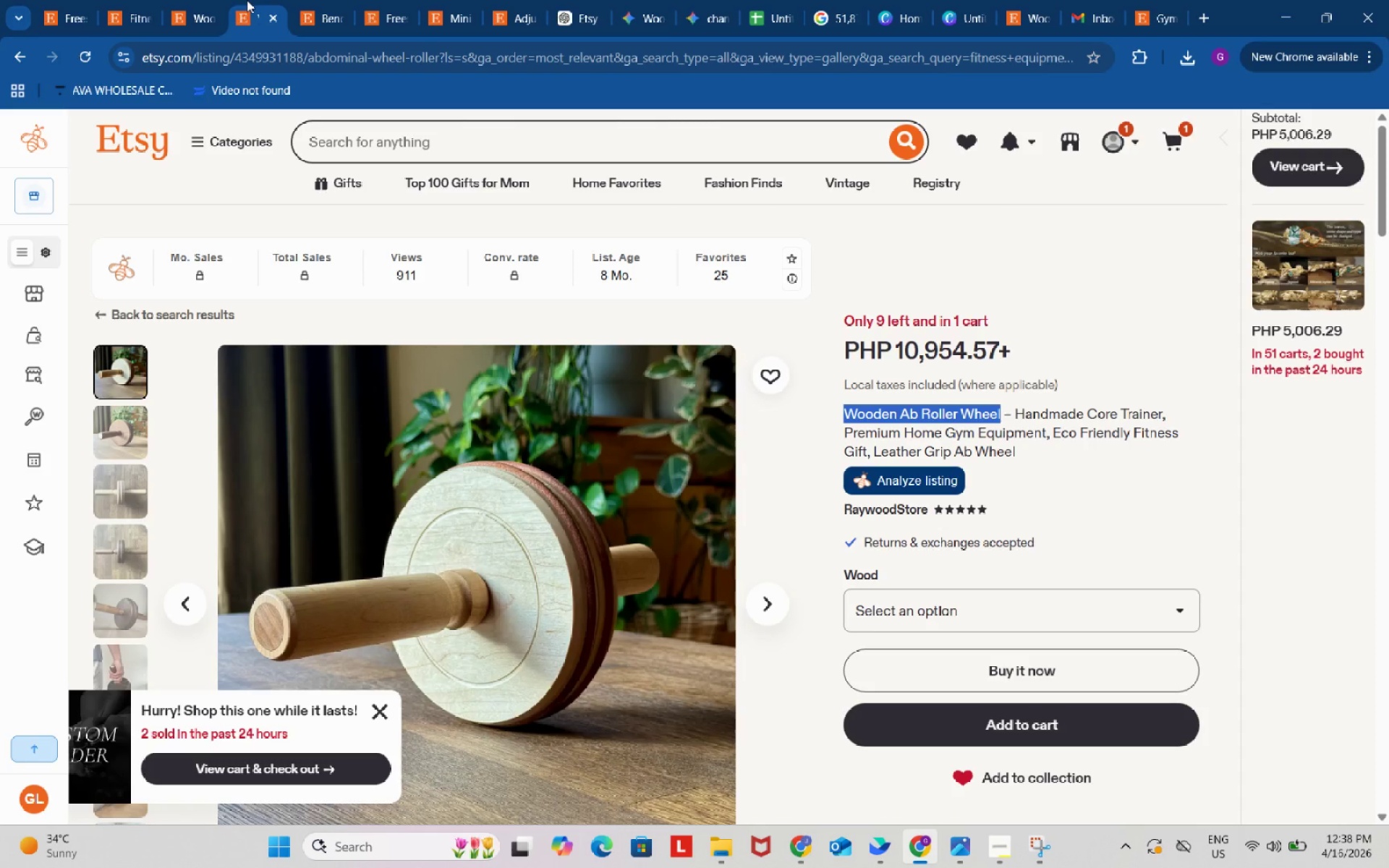 
left_click([999, 841])